 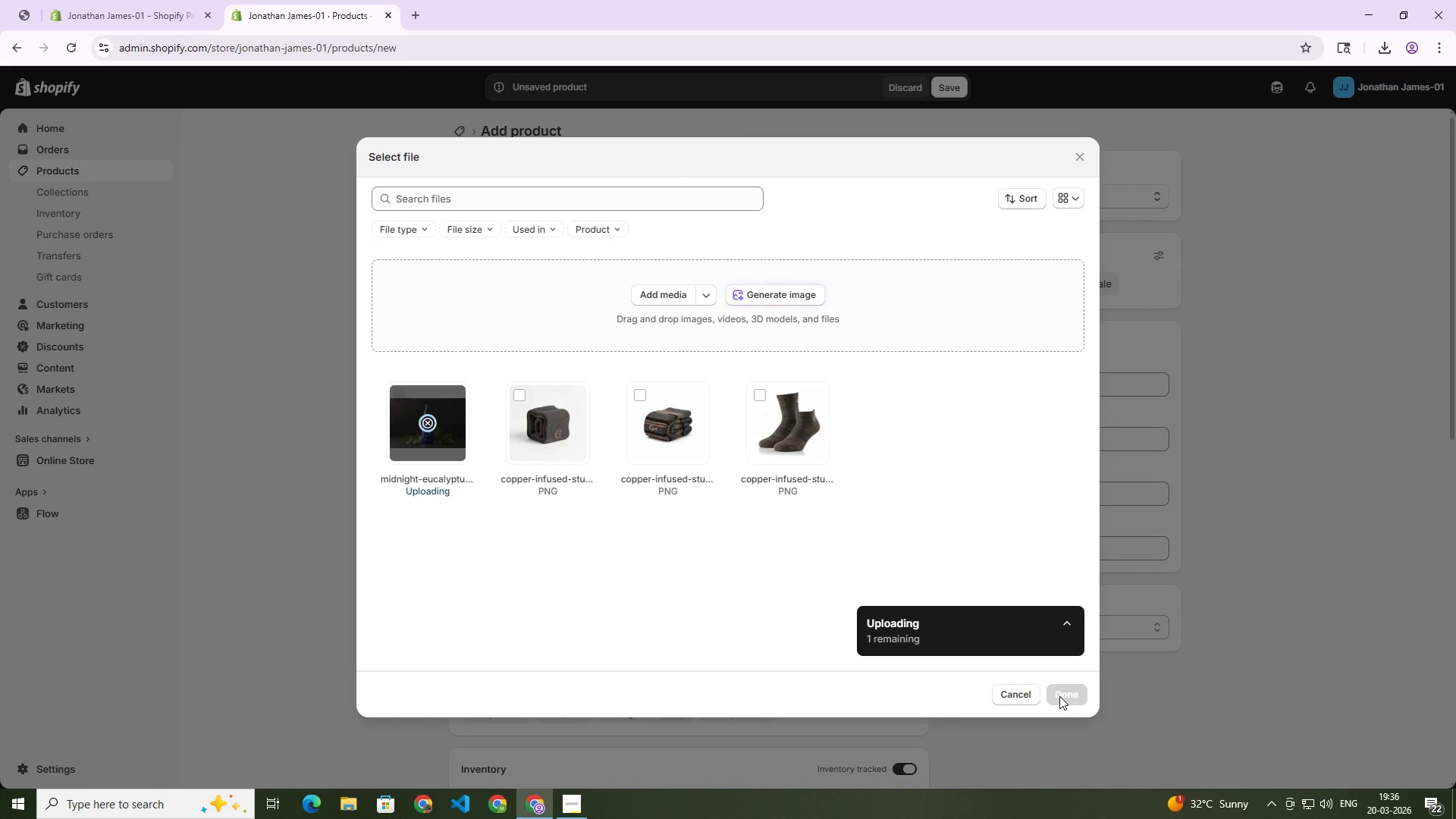 
left_click([768, 296])
 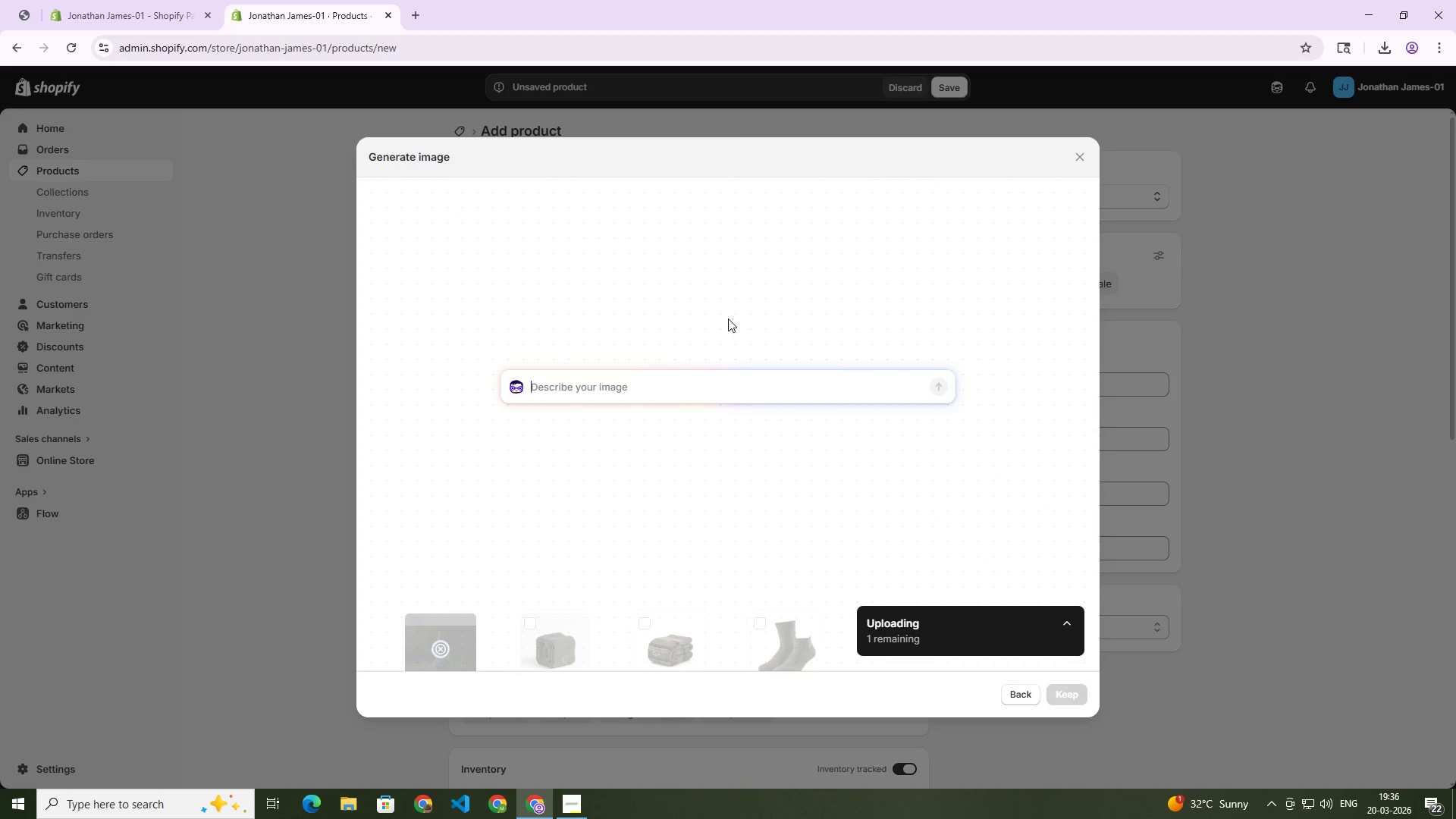 
key(Meta+V)
 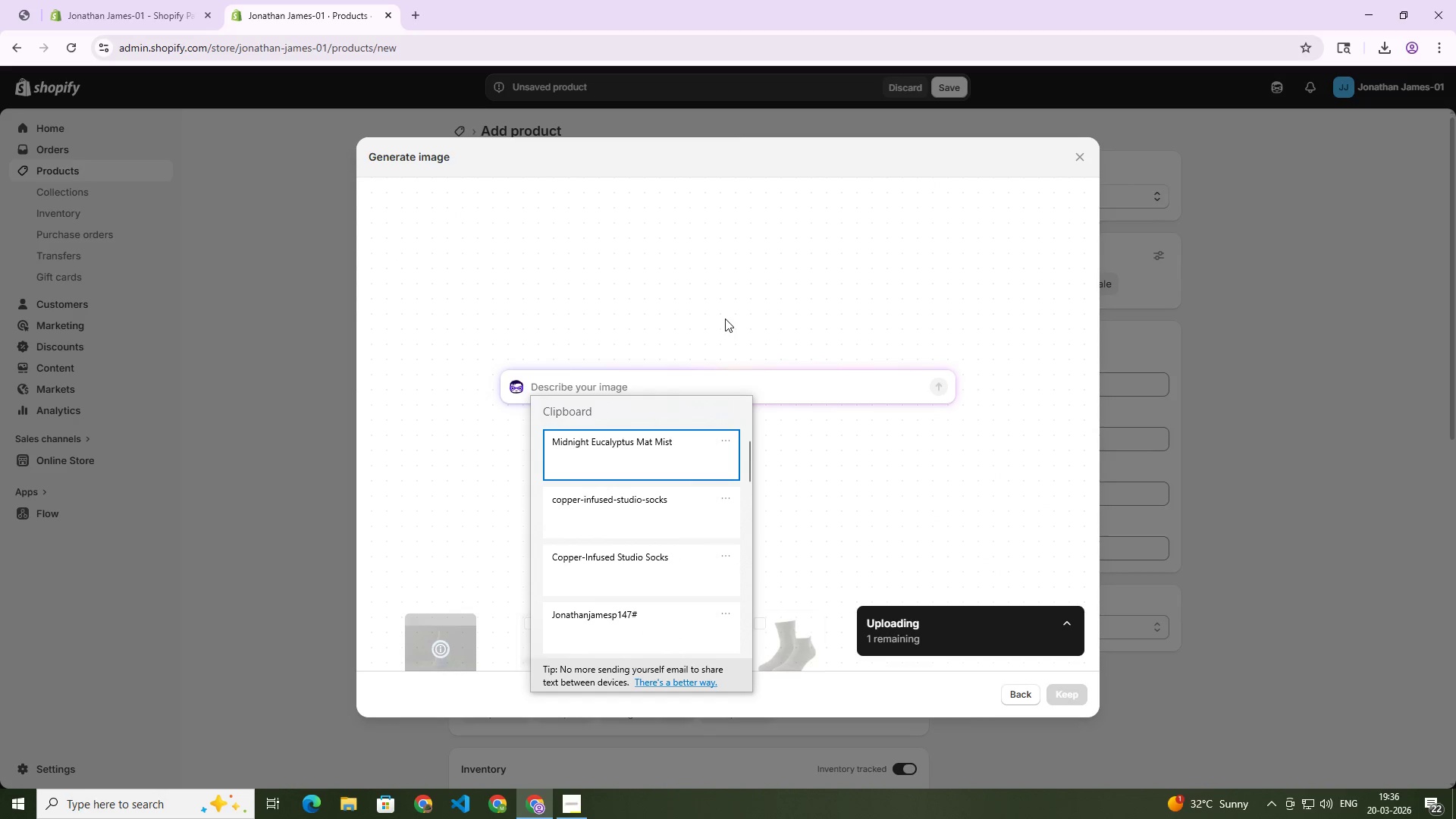 
key(Enter)
 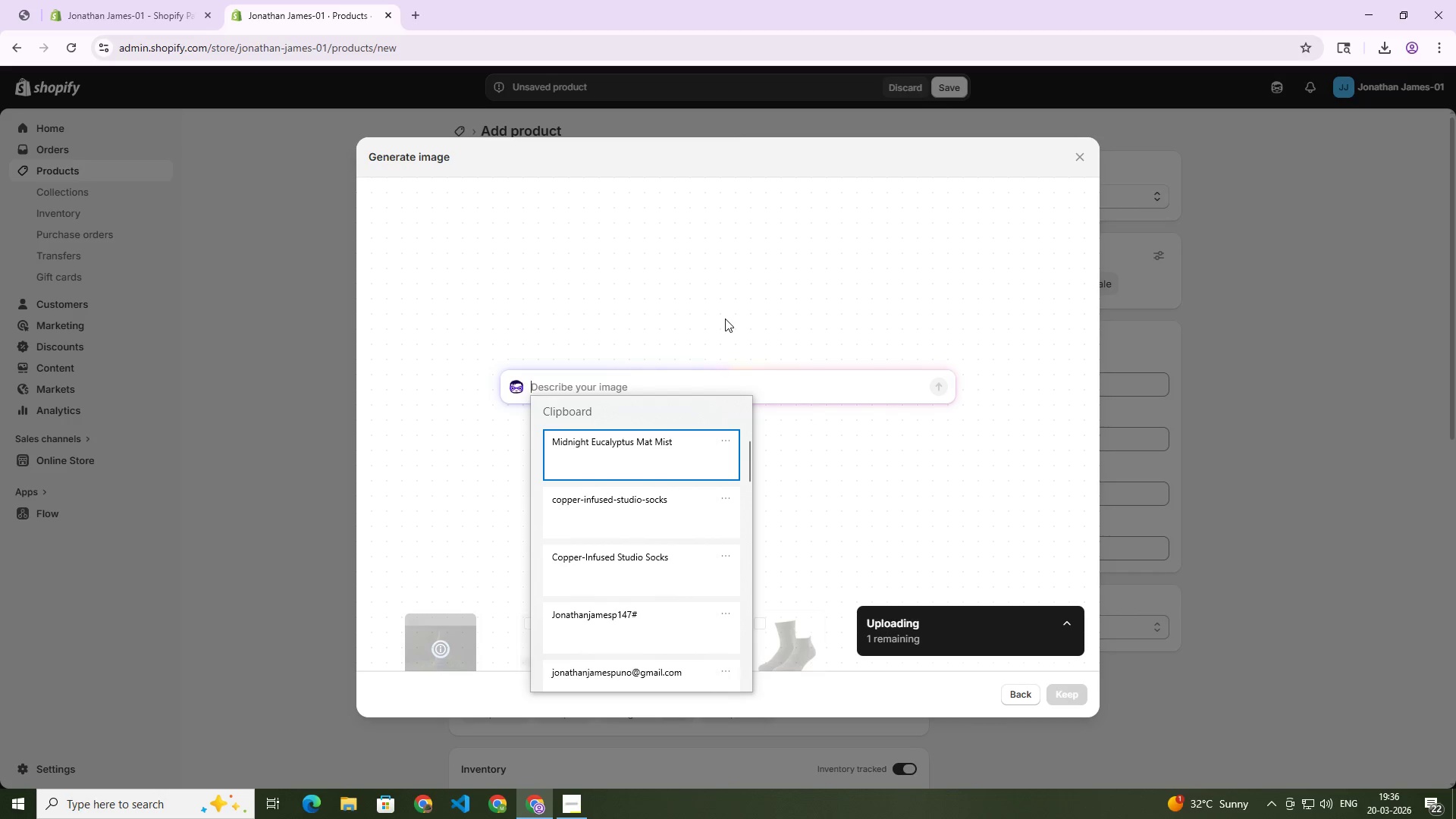 
key(Control+ControlLeft)
 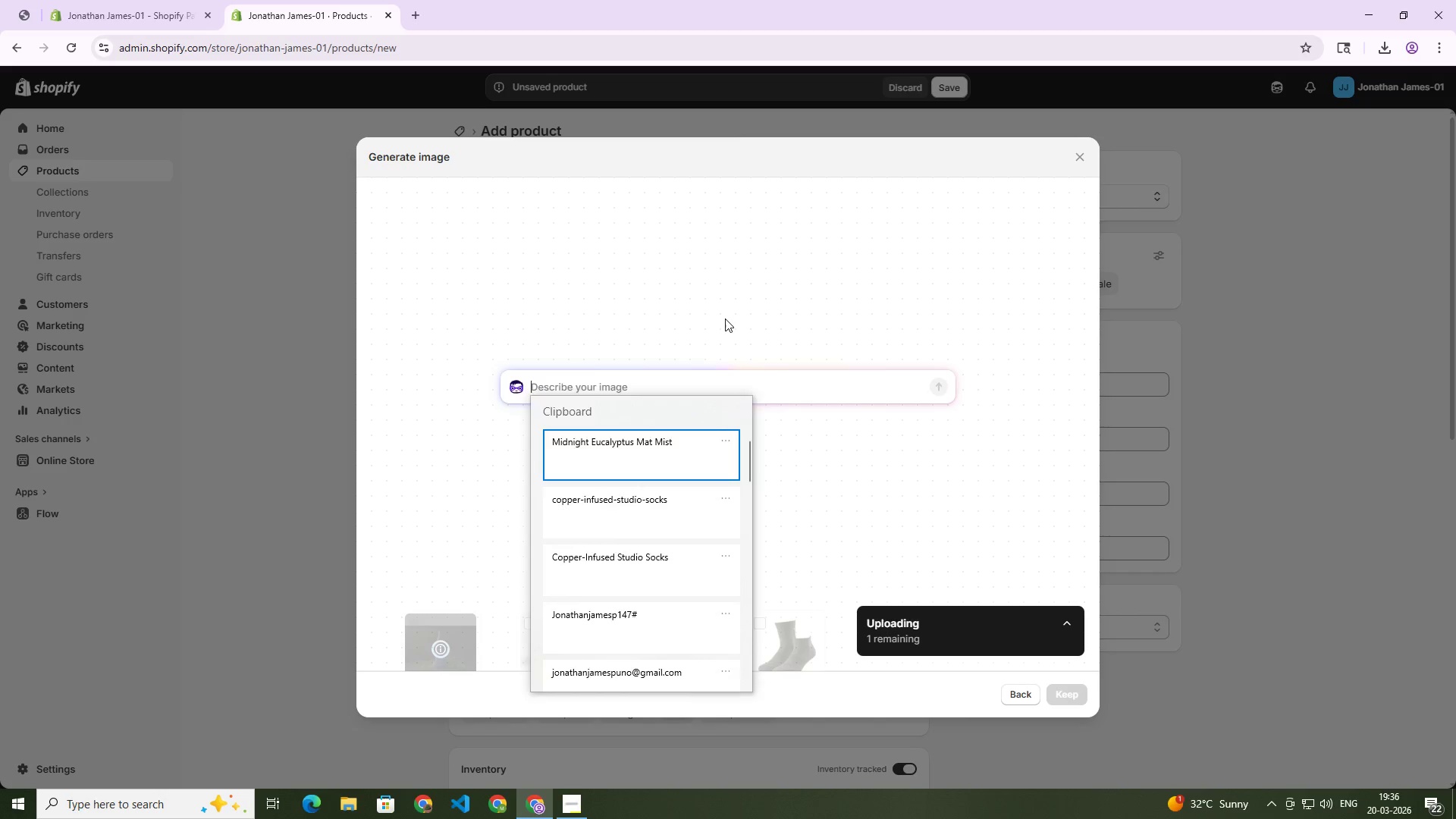 
key(Control+V)
 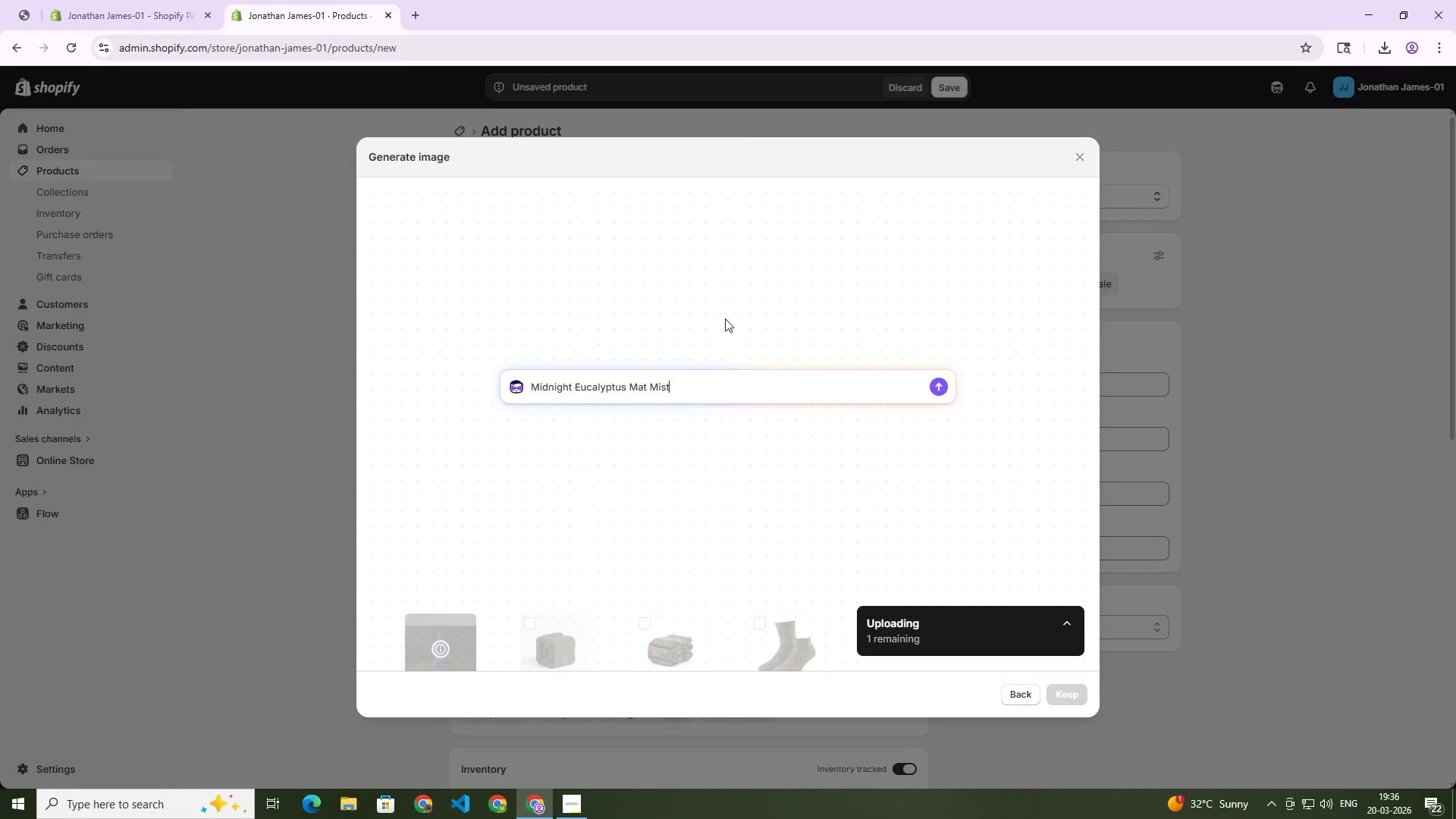 
key(Enter)
 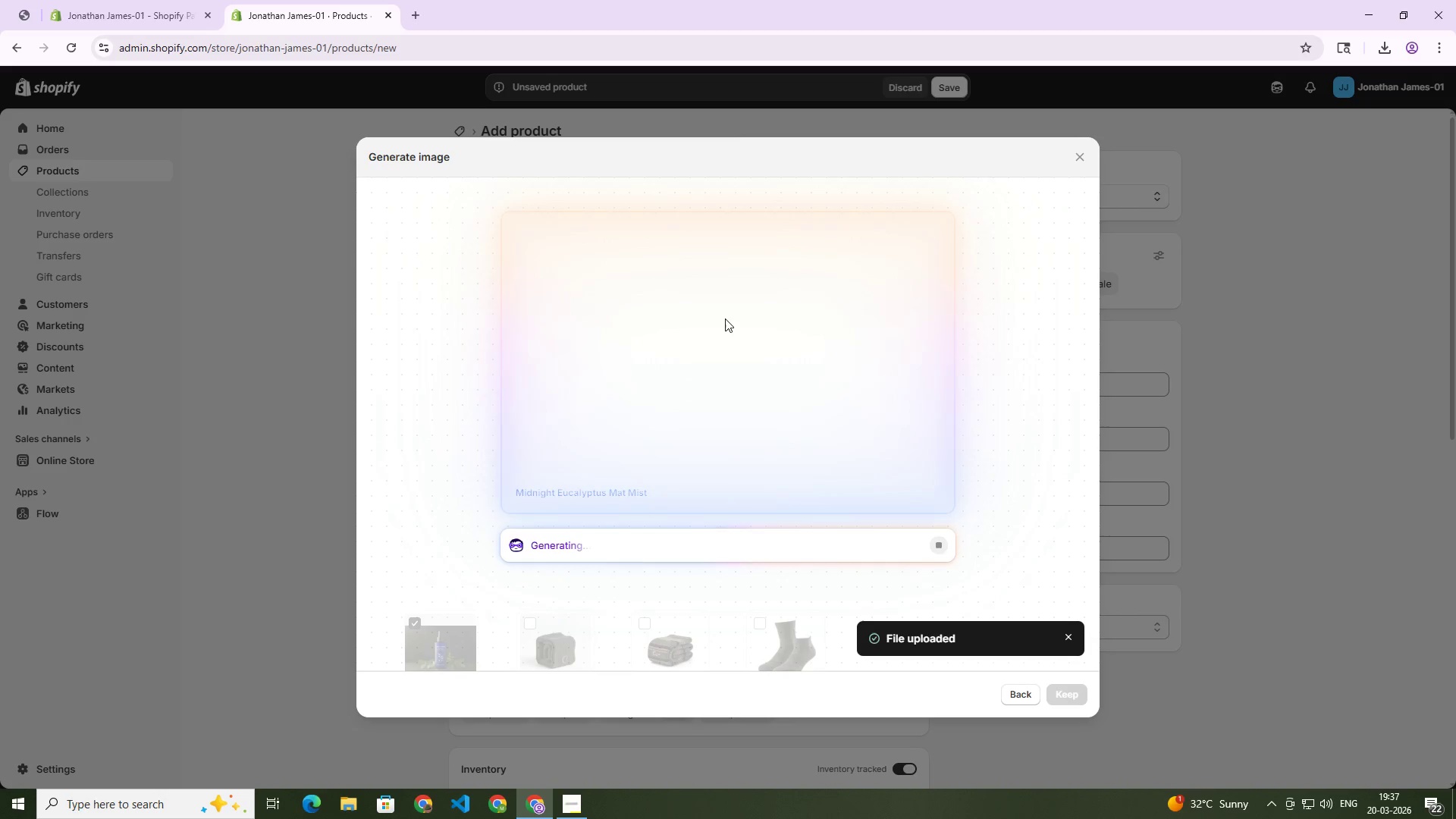 
wait(30.38)
 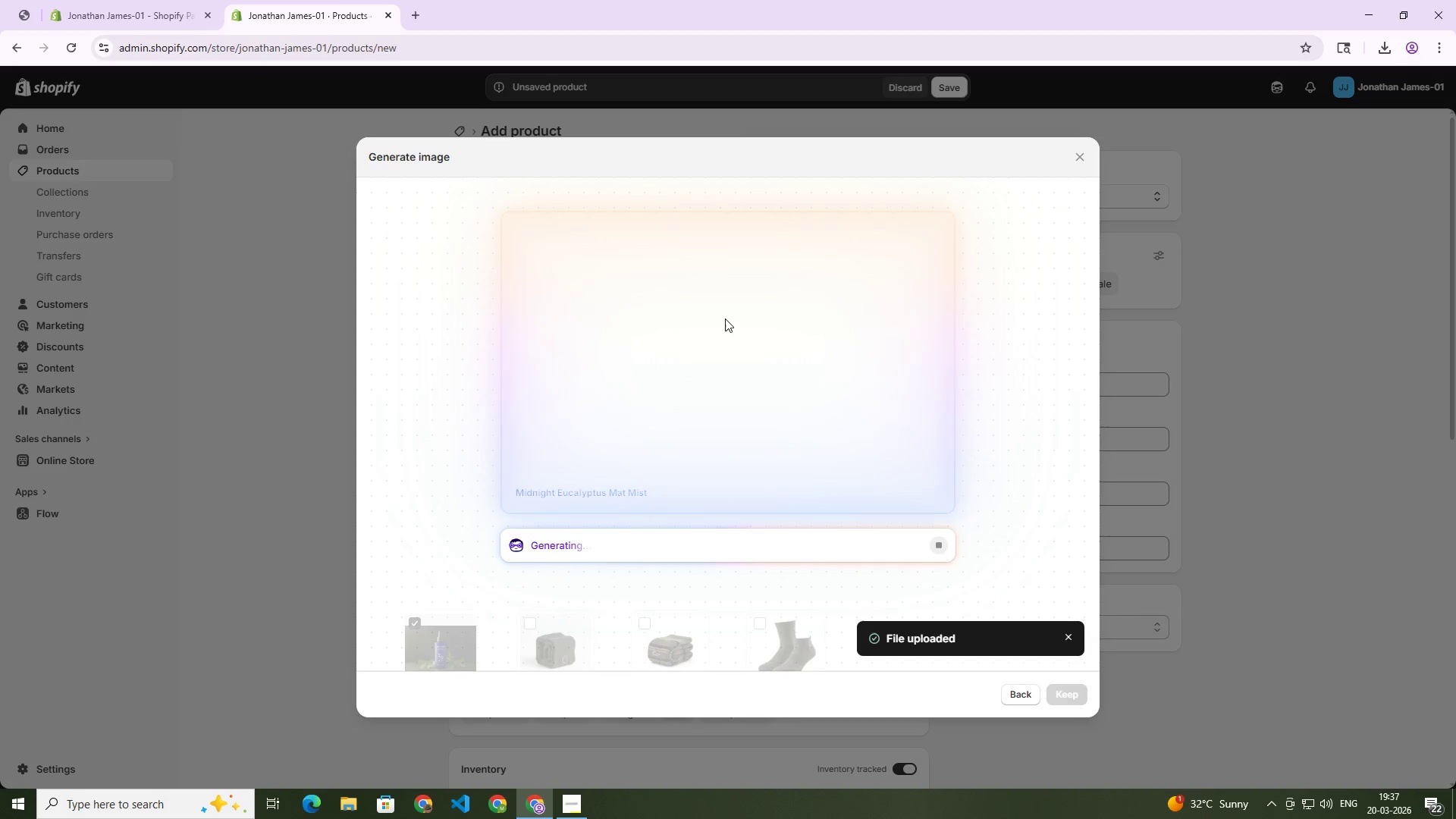 
left_click([1063, 695])
 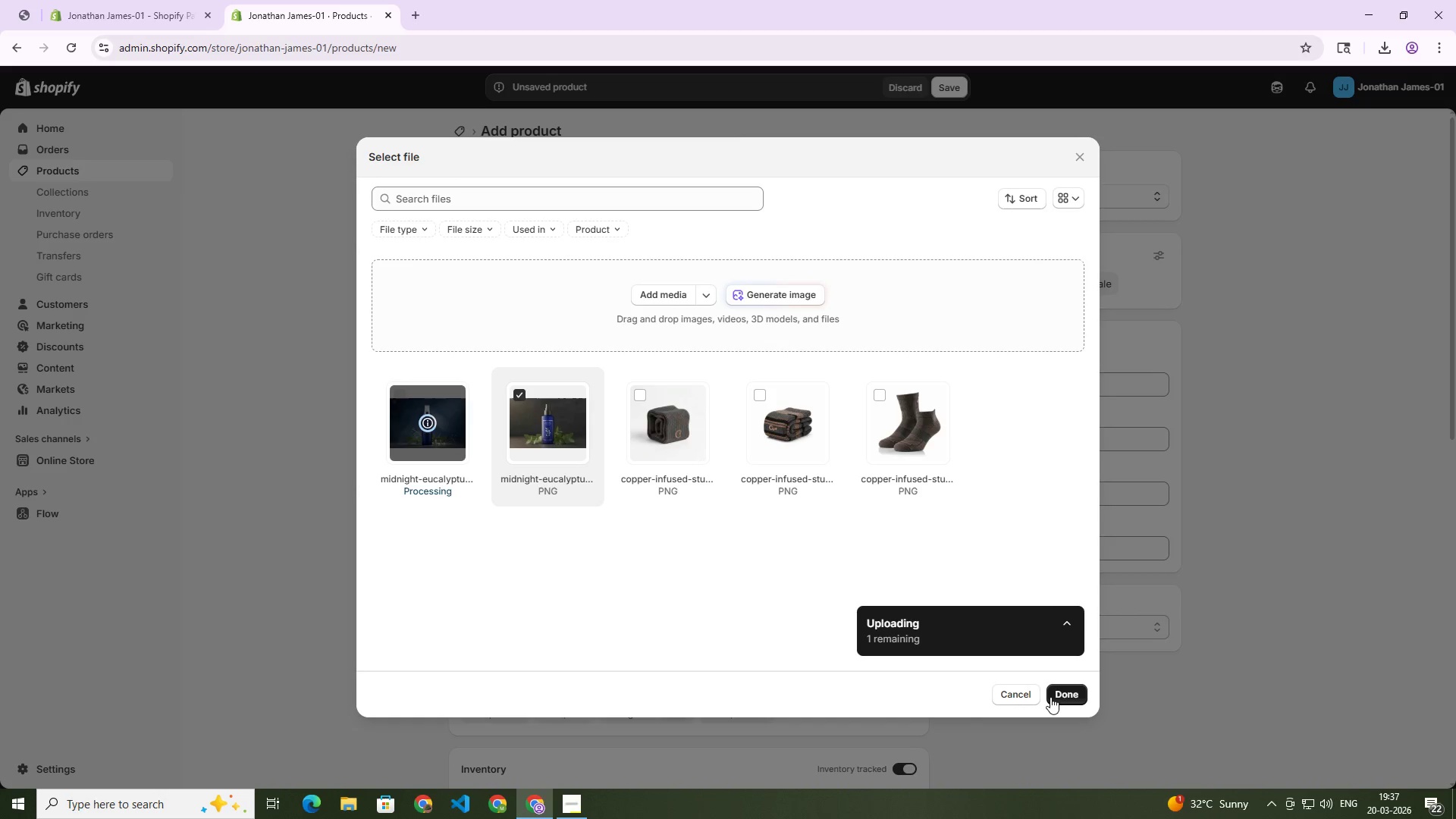 
wait(9.23)
 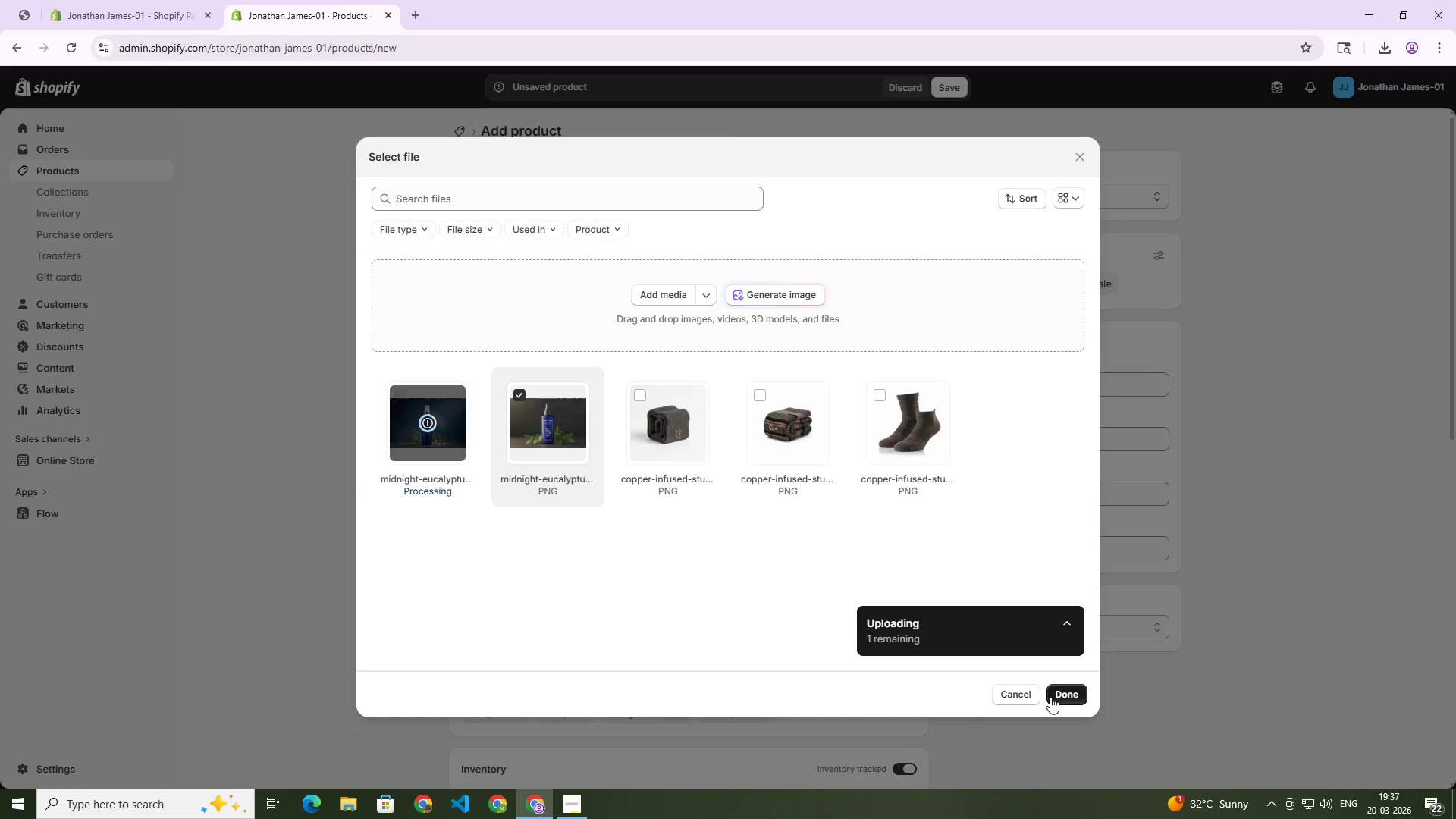 
left_click([1058, 695])
 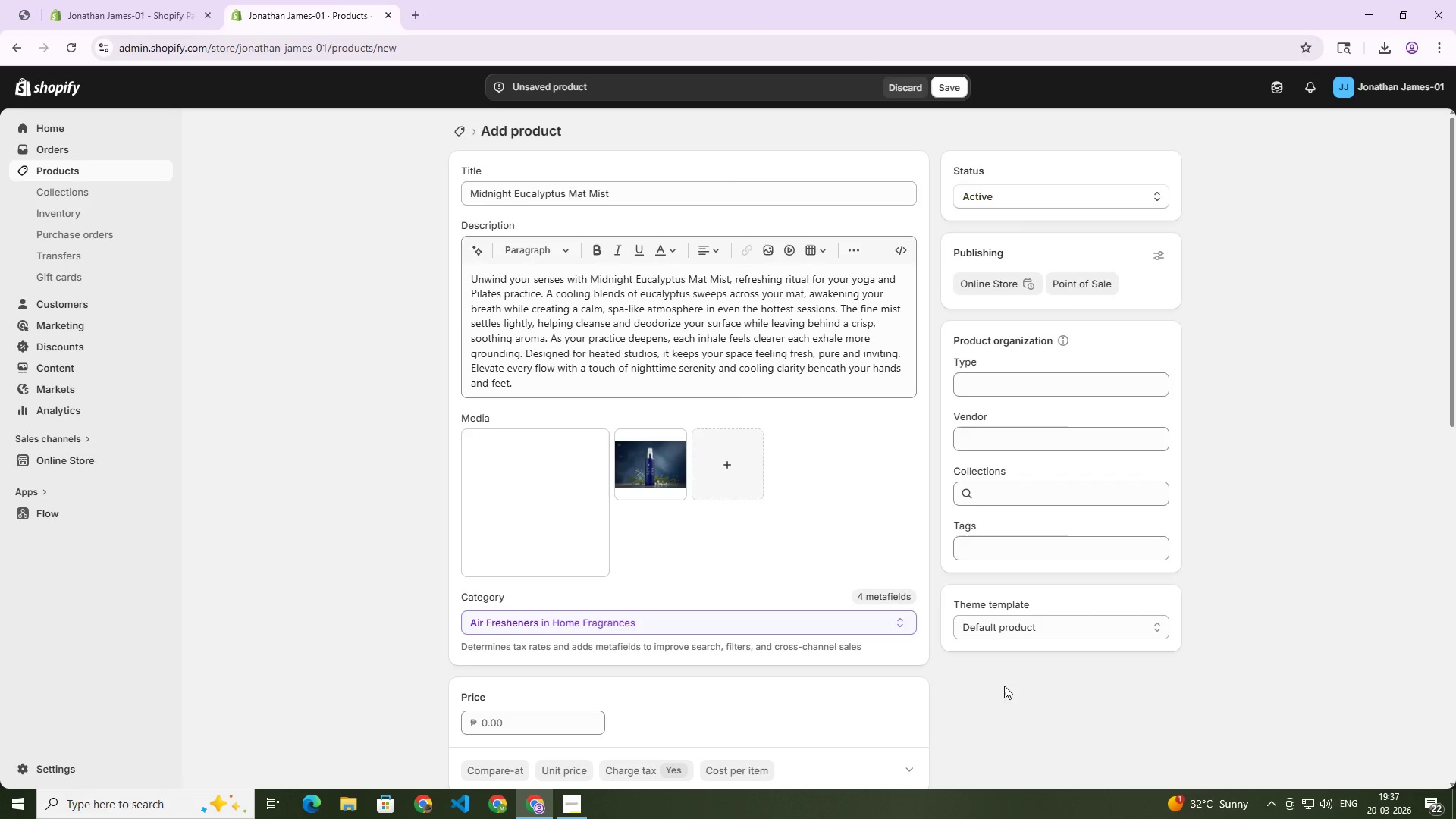 
scroll: coordinate [780, 640], scroll_direction: down, amount: 2.0
 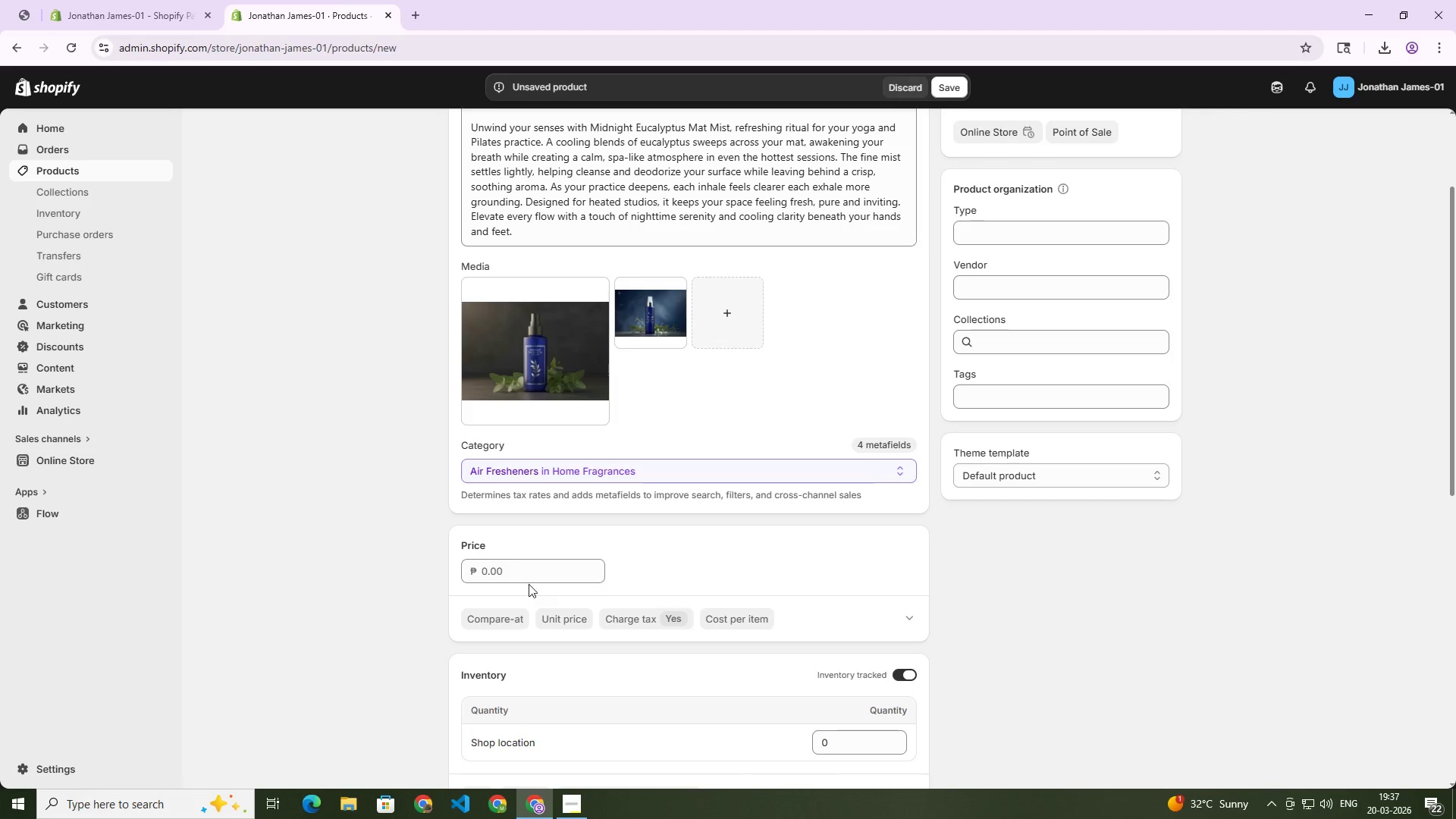 
left_click([521, 568])
 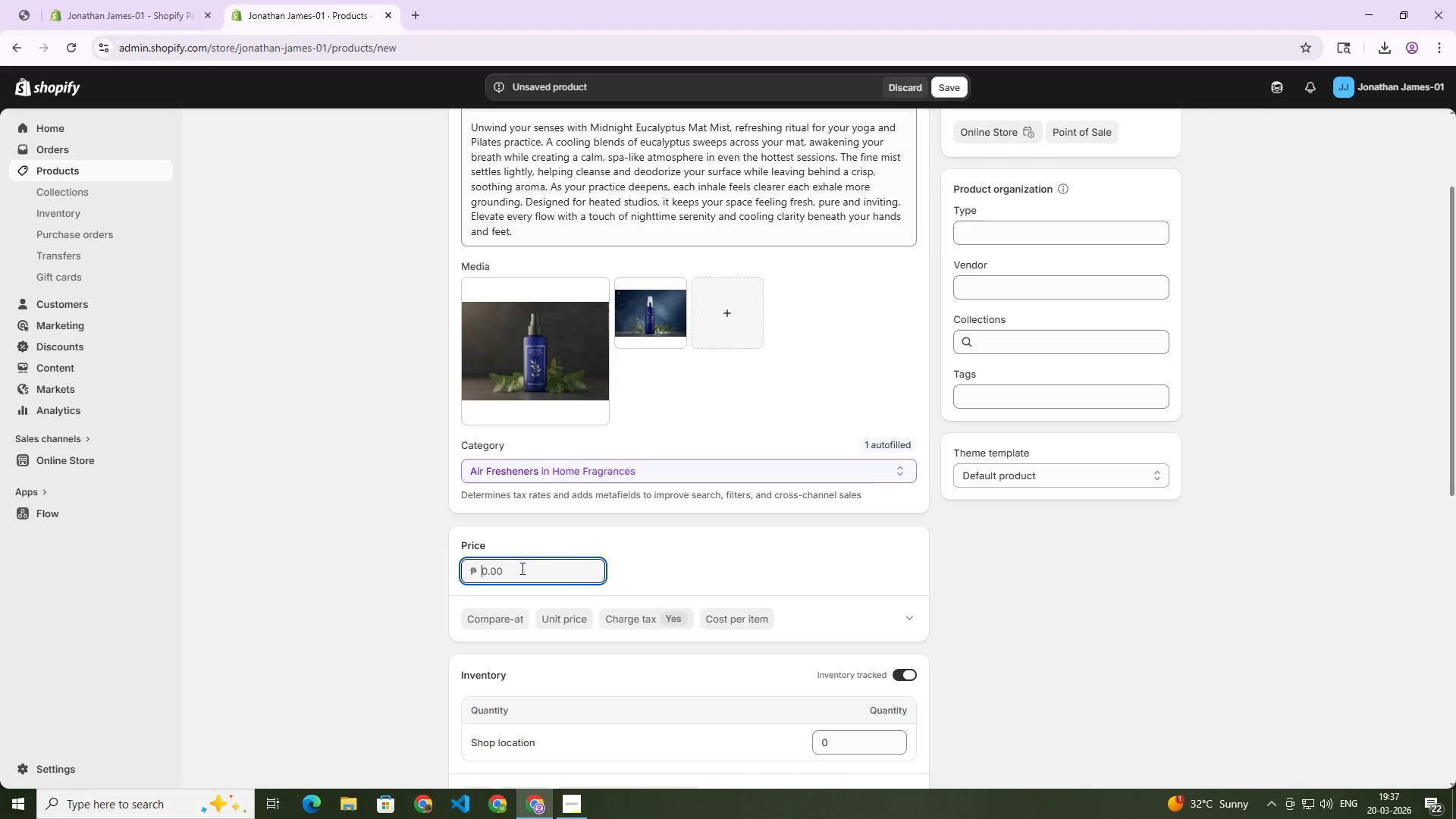 
key(Numpad8)
 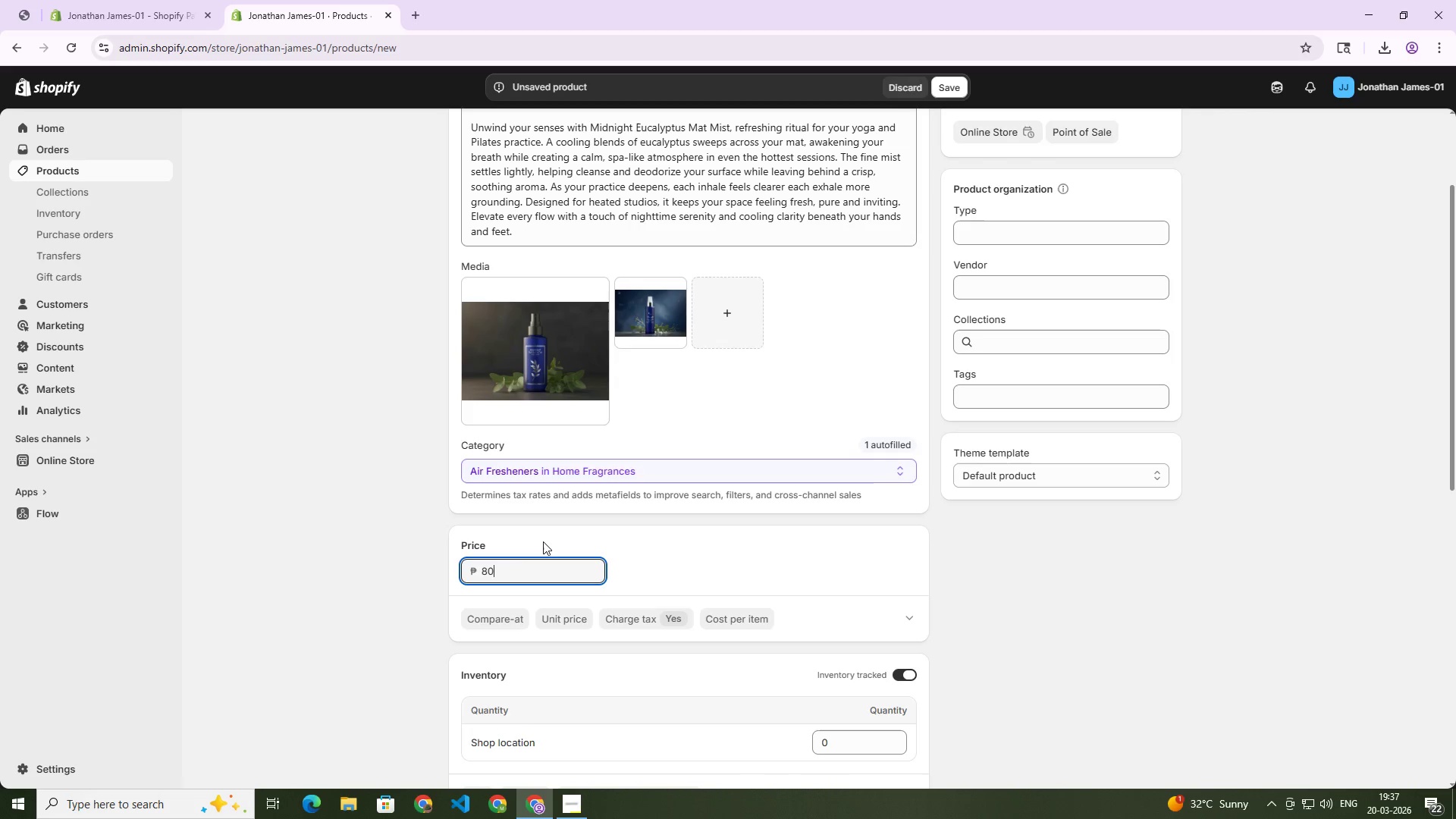 
key(Numpad0)
 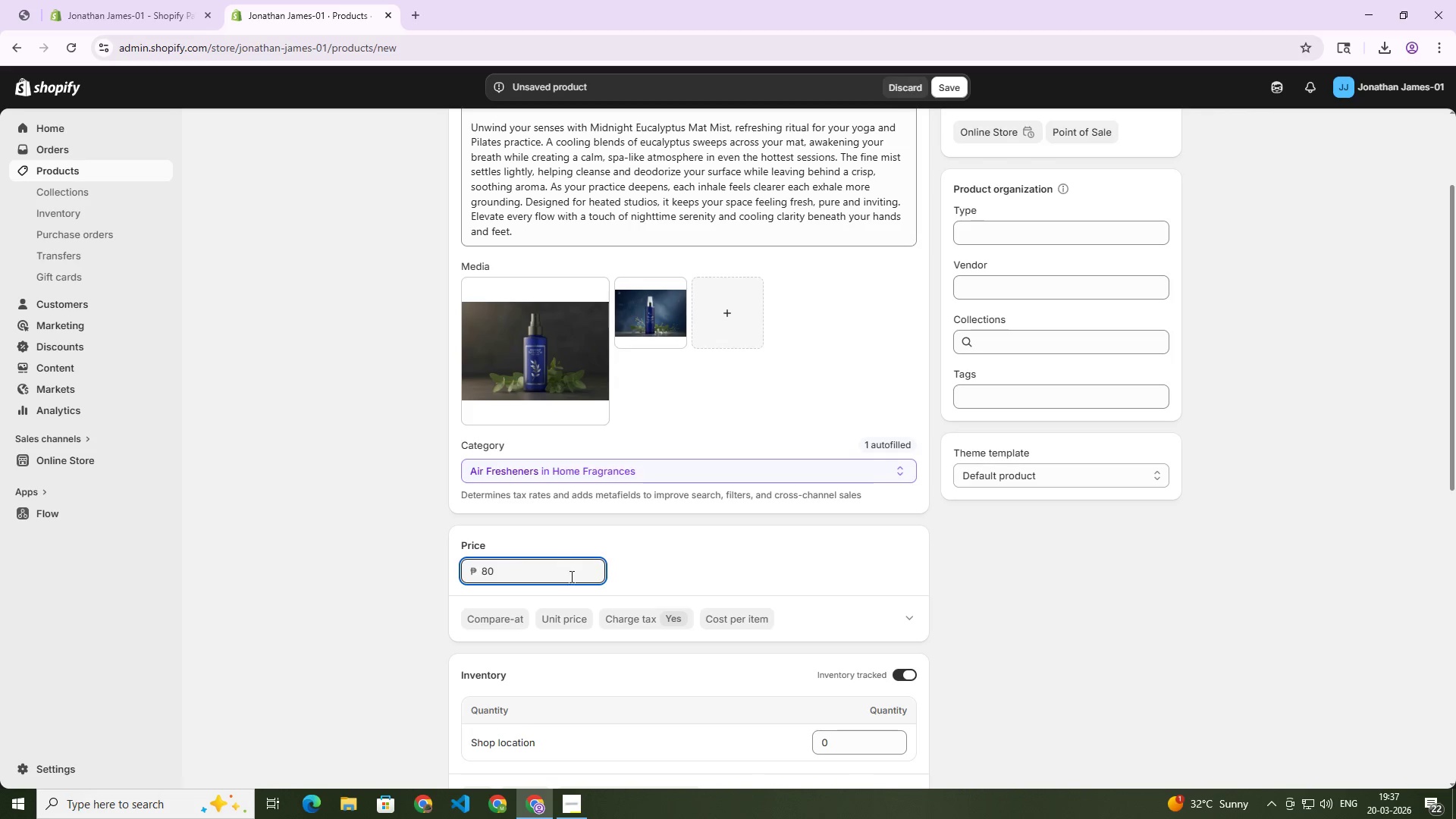 
scroll: coordinate [628, 613], scroll_direction: down, amount: 12.0
 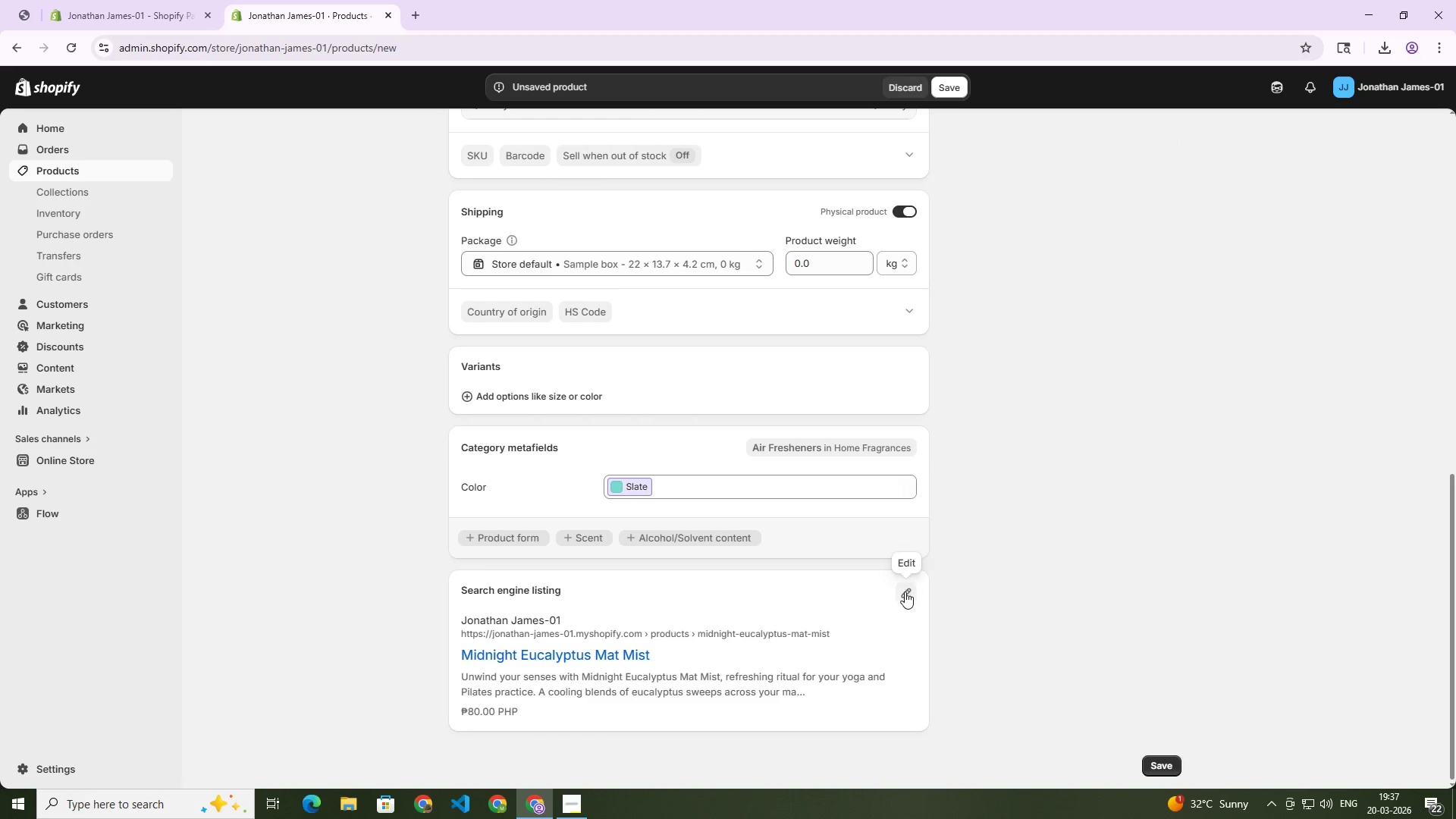 
left_click([905, 592])
 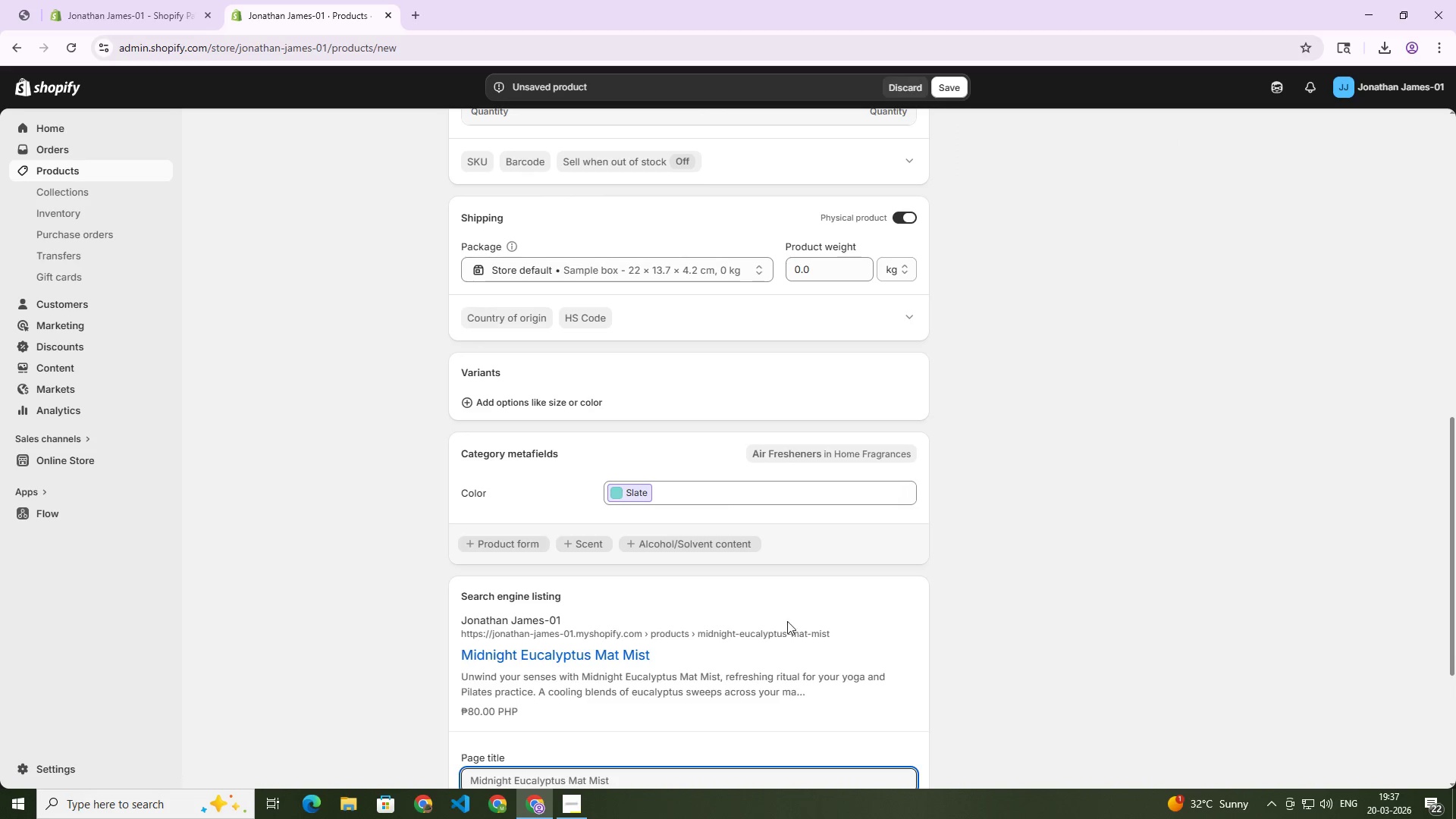 
scroll: coordinate [734, 635], scroll_direction: down, amount: 4.0
 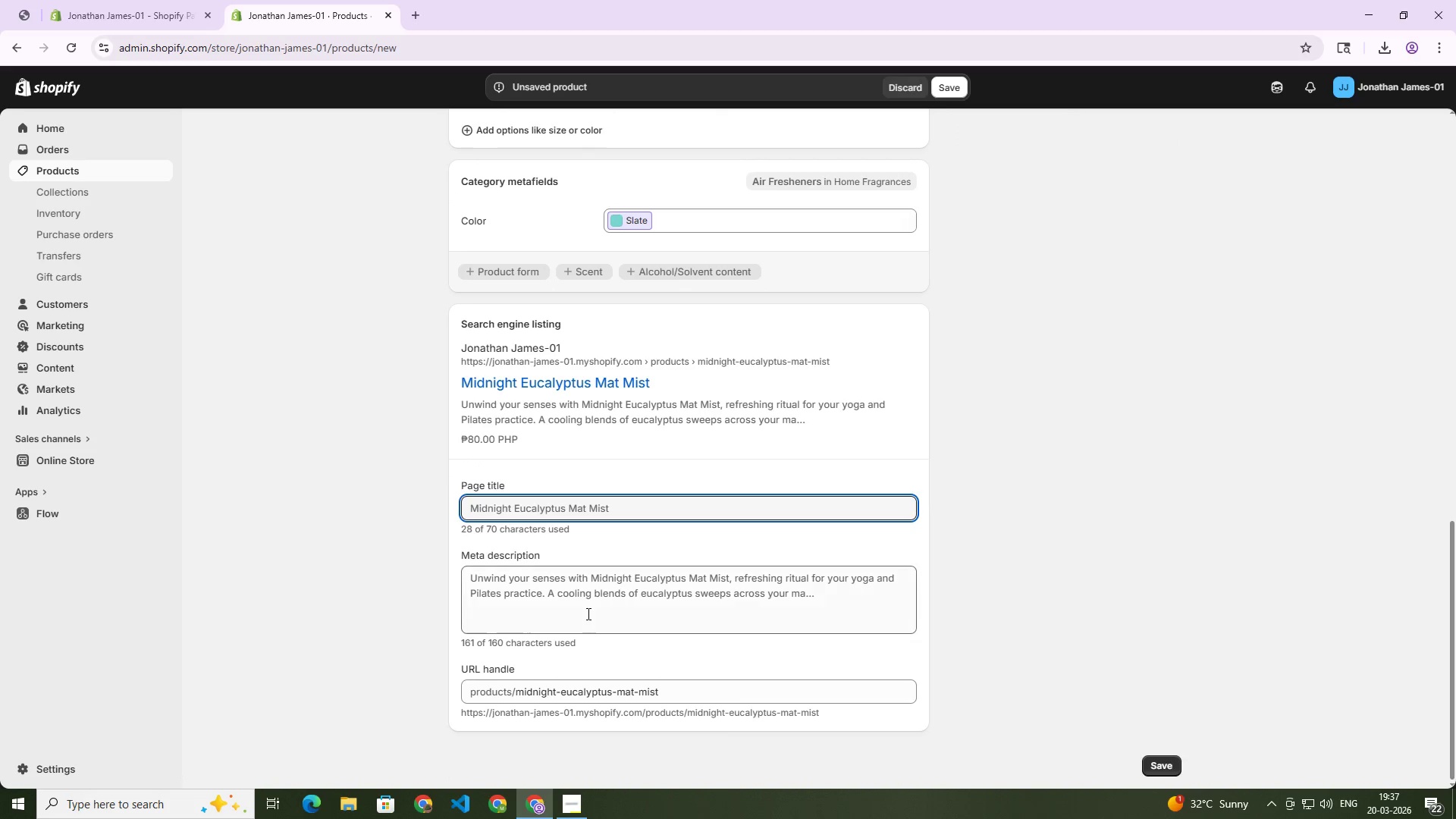 
left_click([580, 598])
 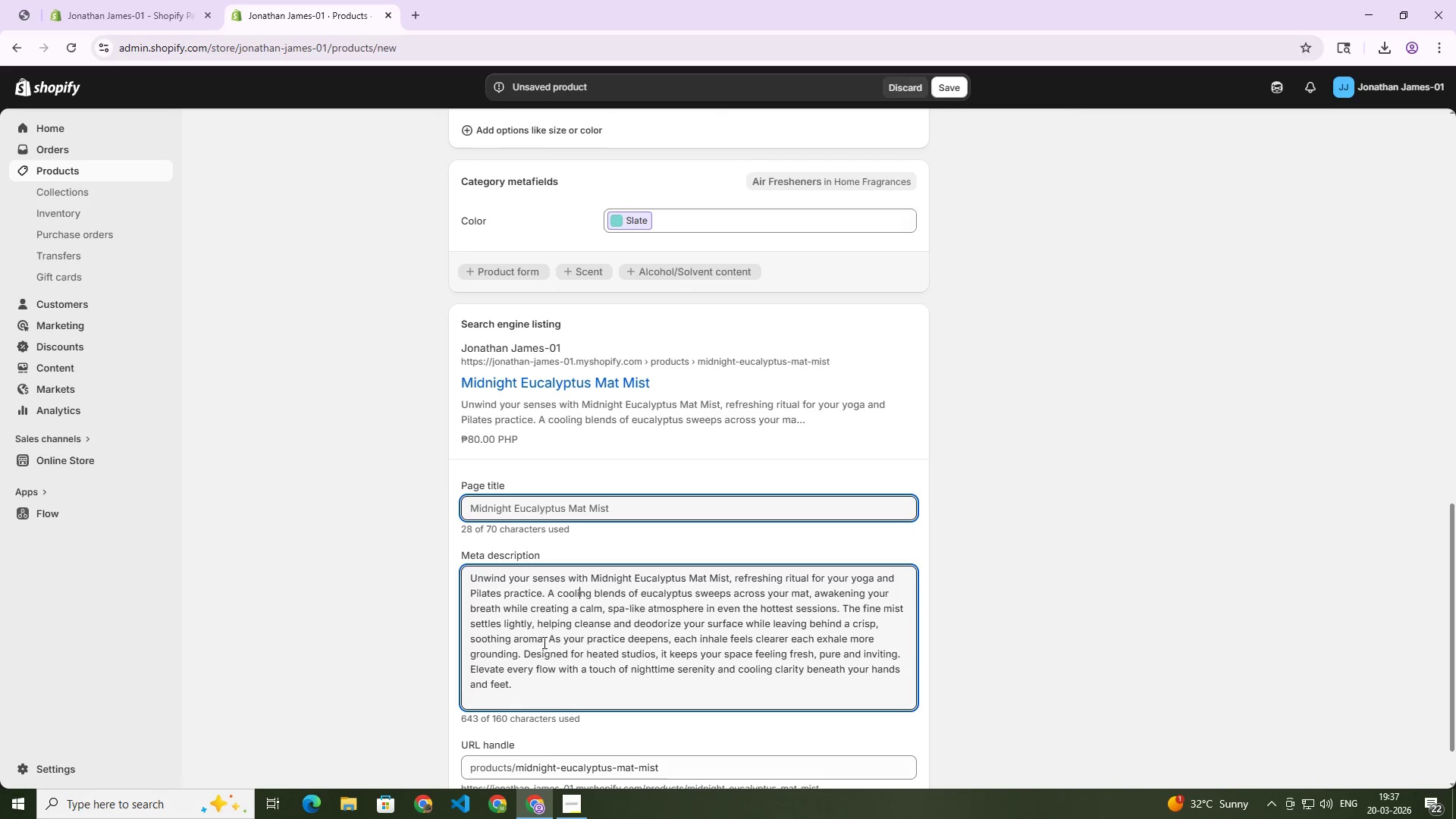 
key(Control+A)
 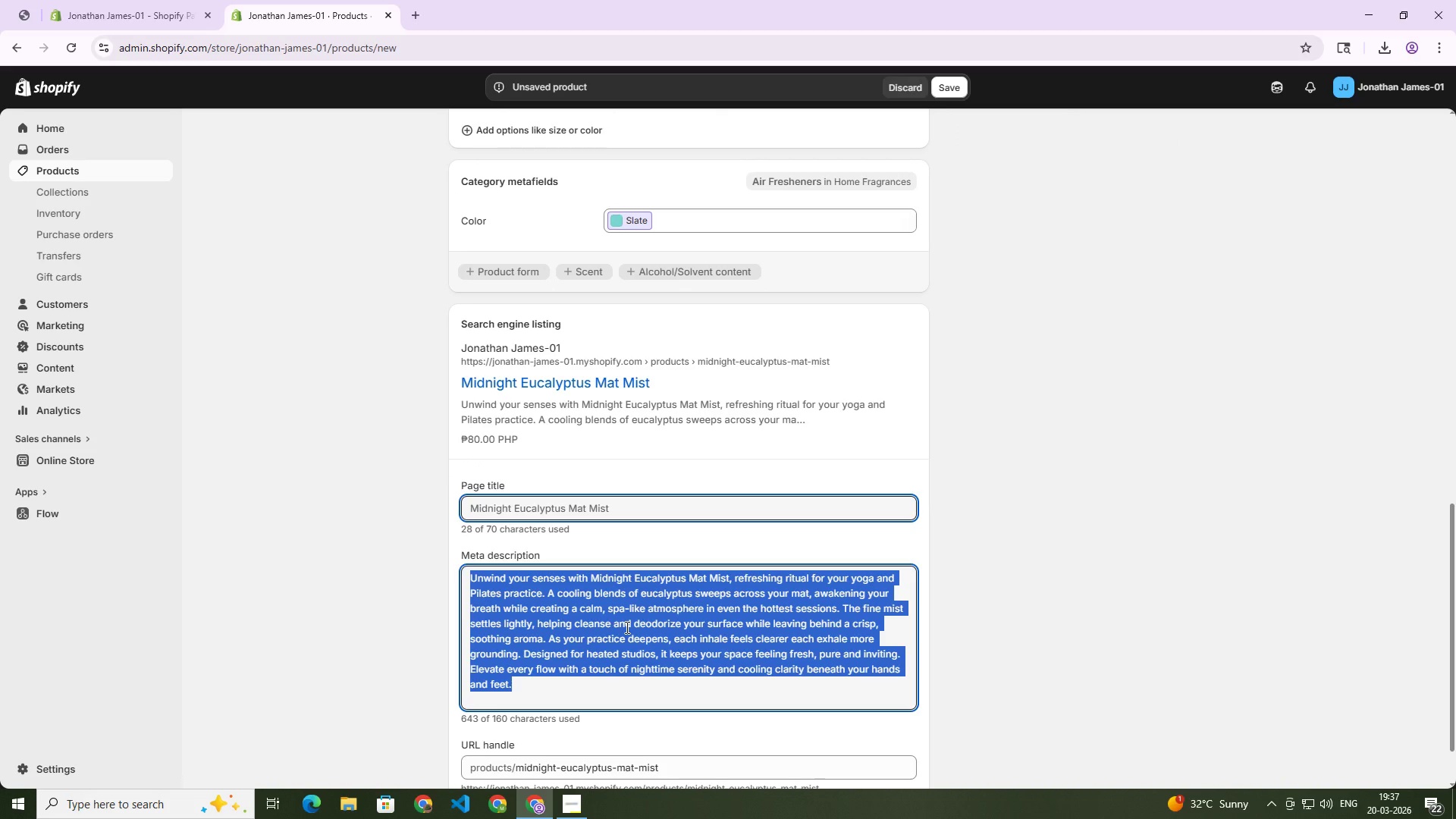 
key(Backspace)
 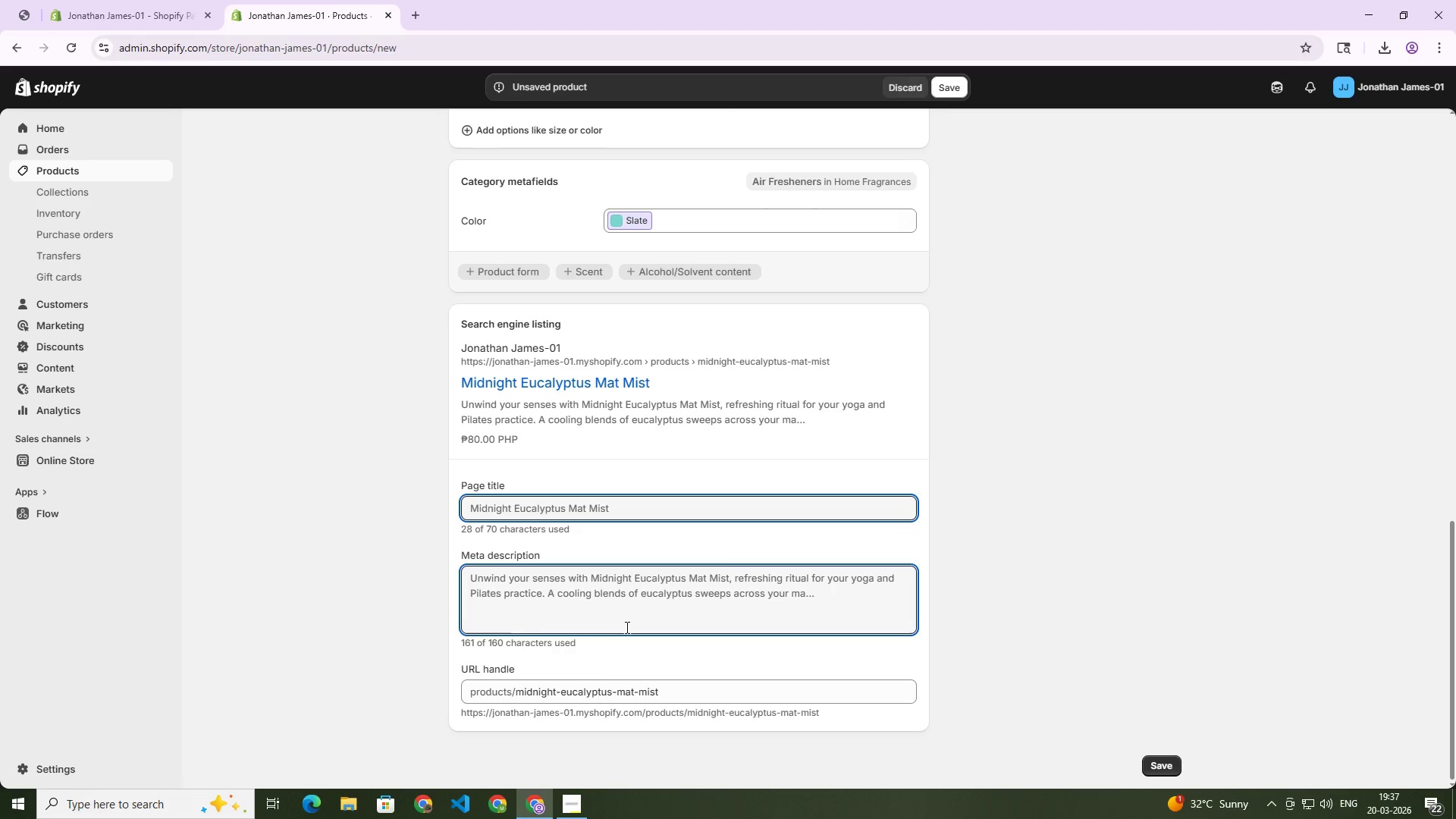 
type(Luxury yoga)
 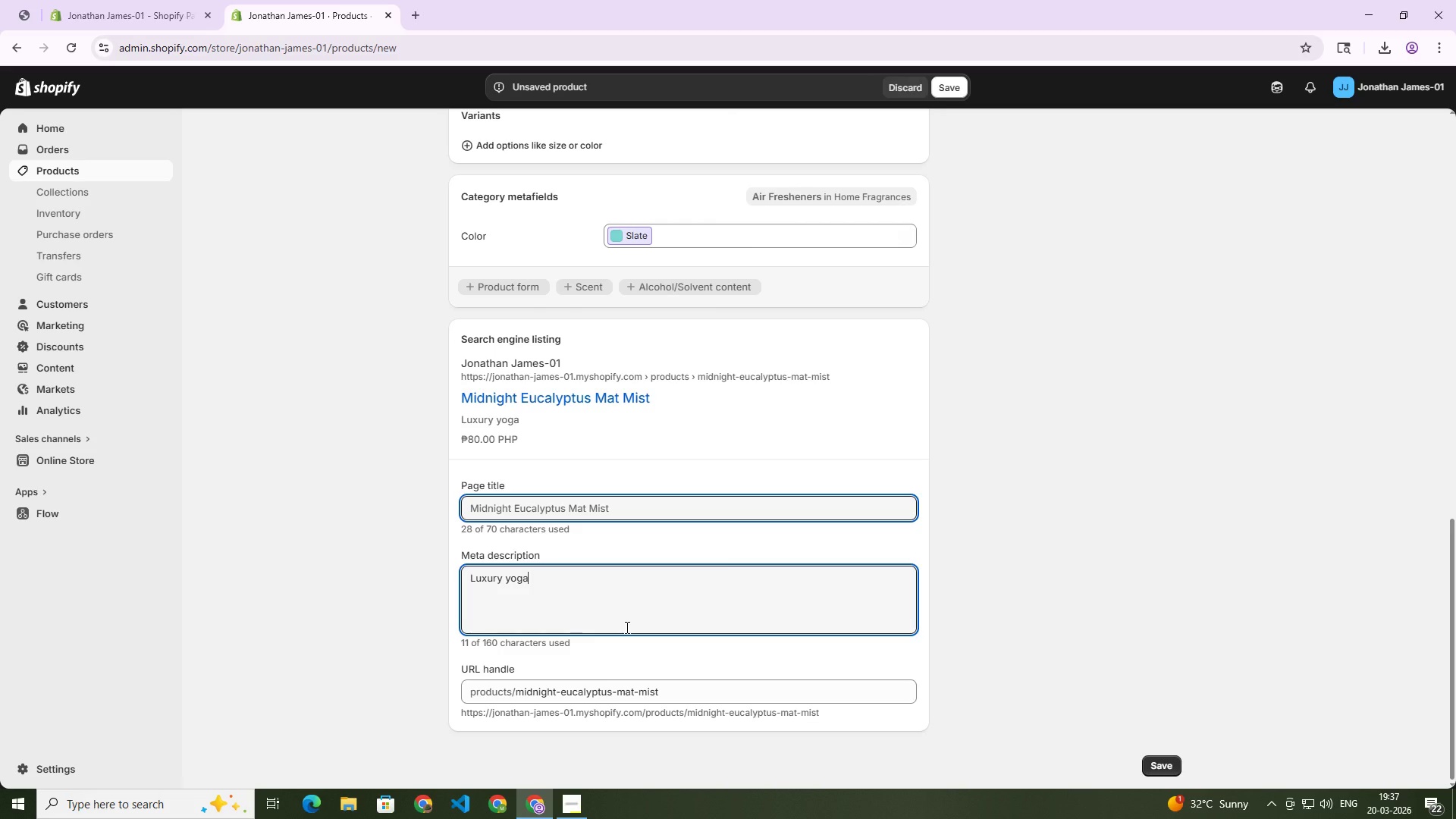 
type(accessories )
 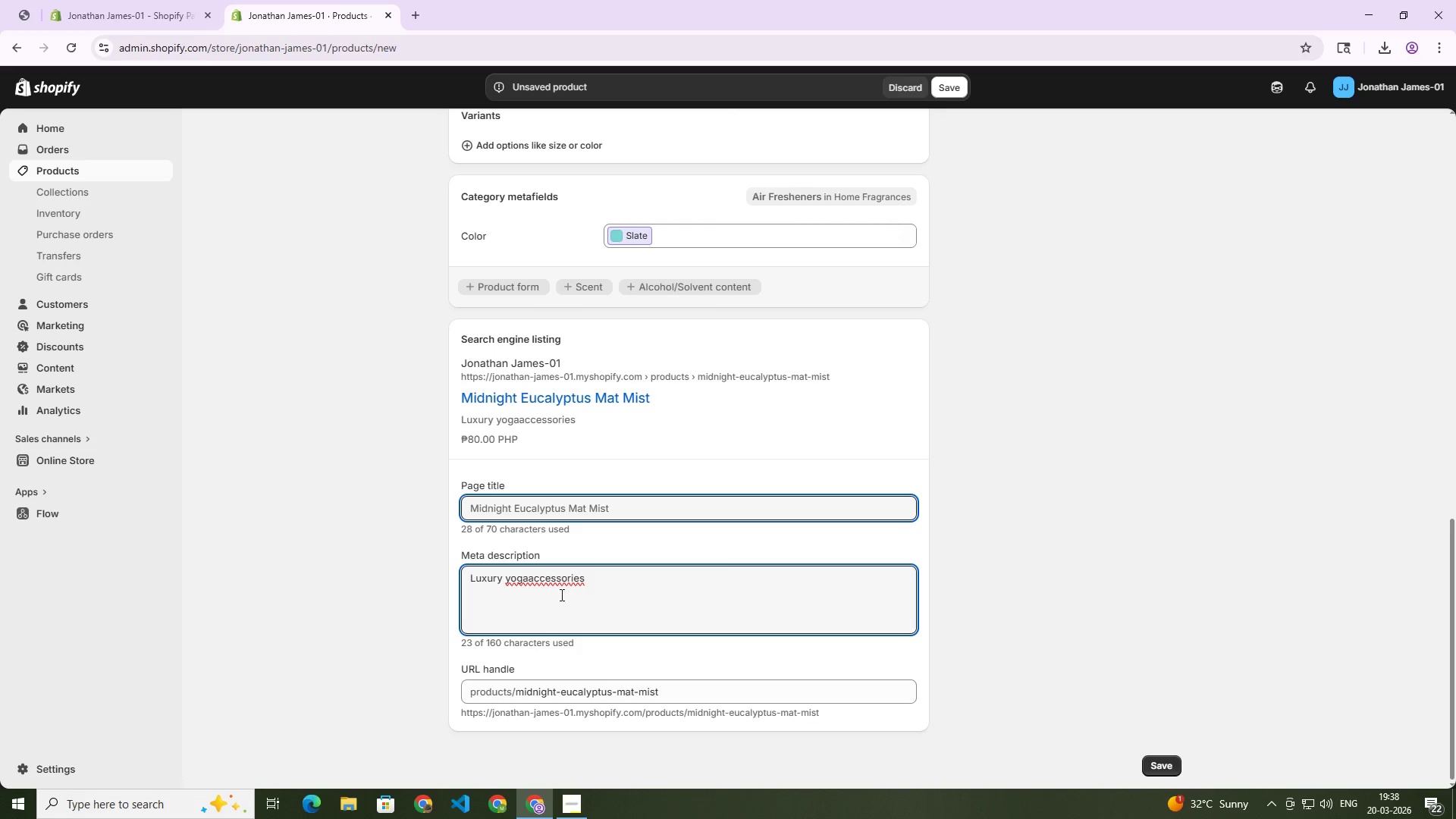 
left_click([526, 578])
 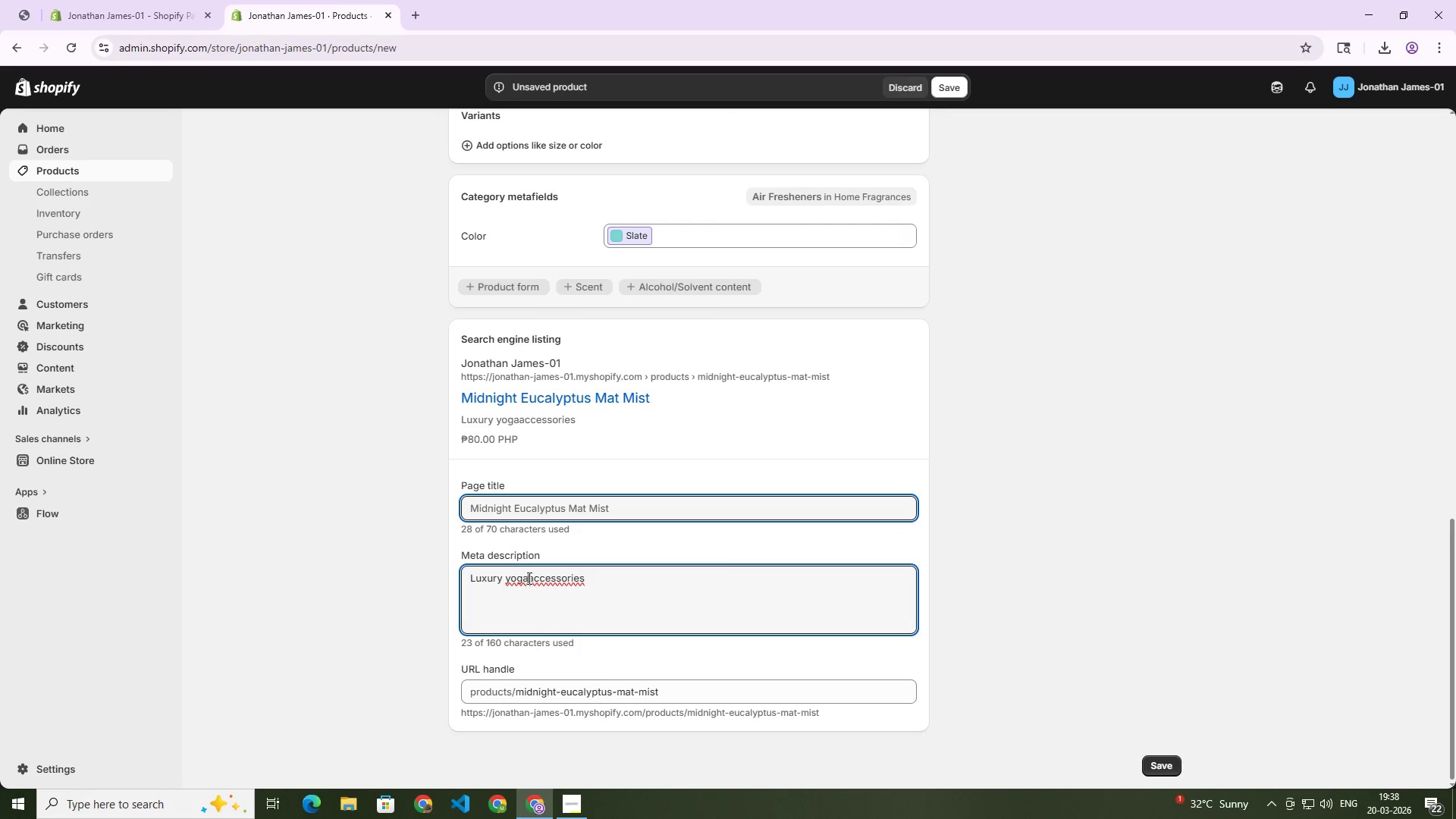 
key(Space)
 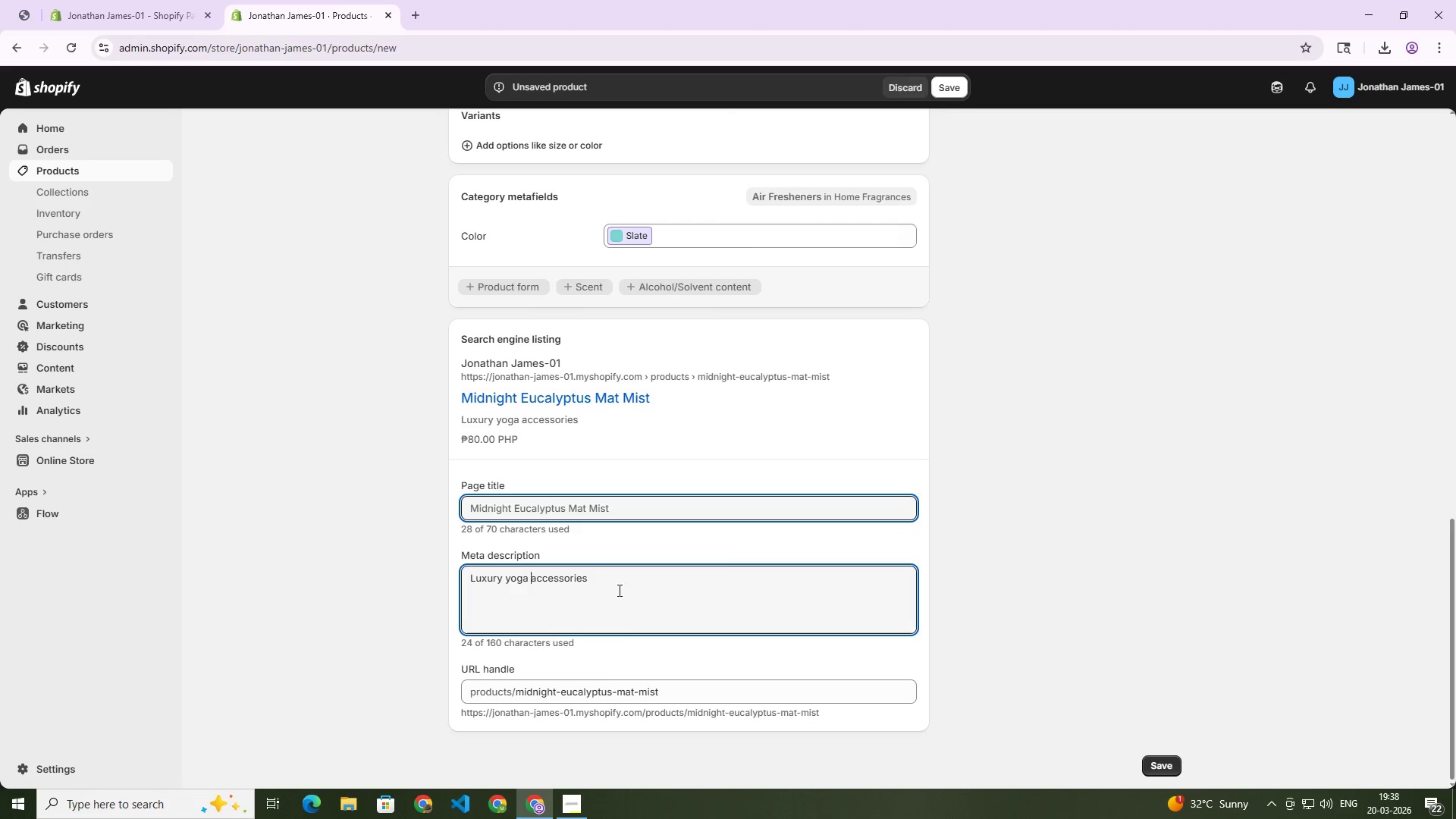 
left_click([613, 576])
 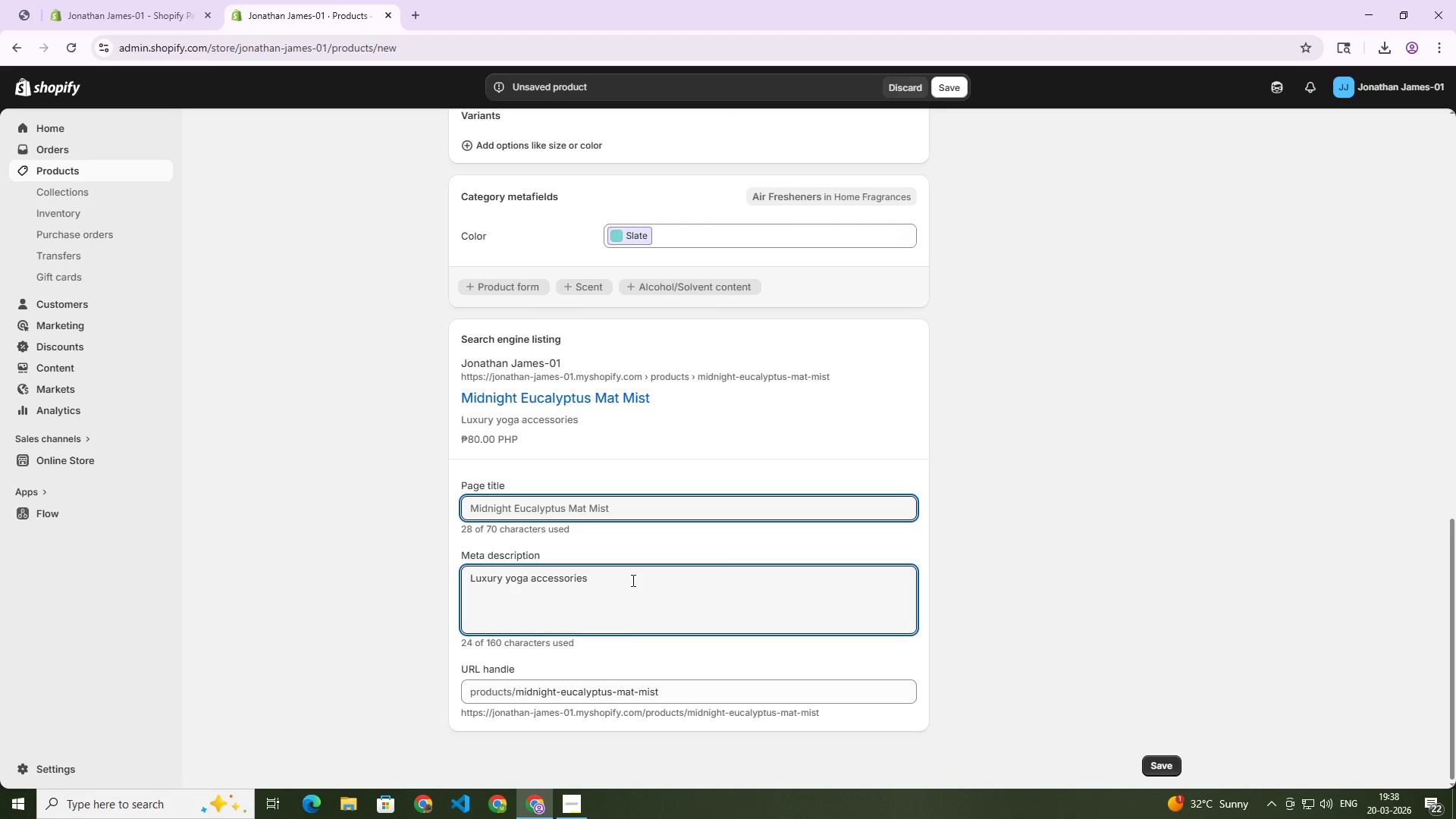 
type(meett pilates essentials-Midnight Equ)
key(Backspace)
key(Backspace)
type(ucalypte)
key(Backspace)
type(us Mat Mist refreshes, cleans, and elevates your)
 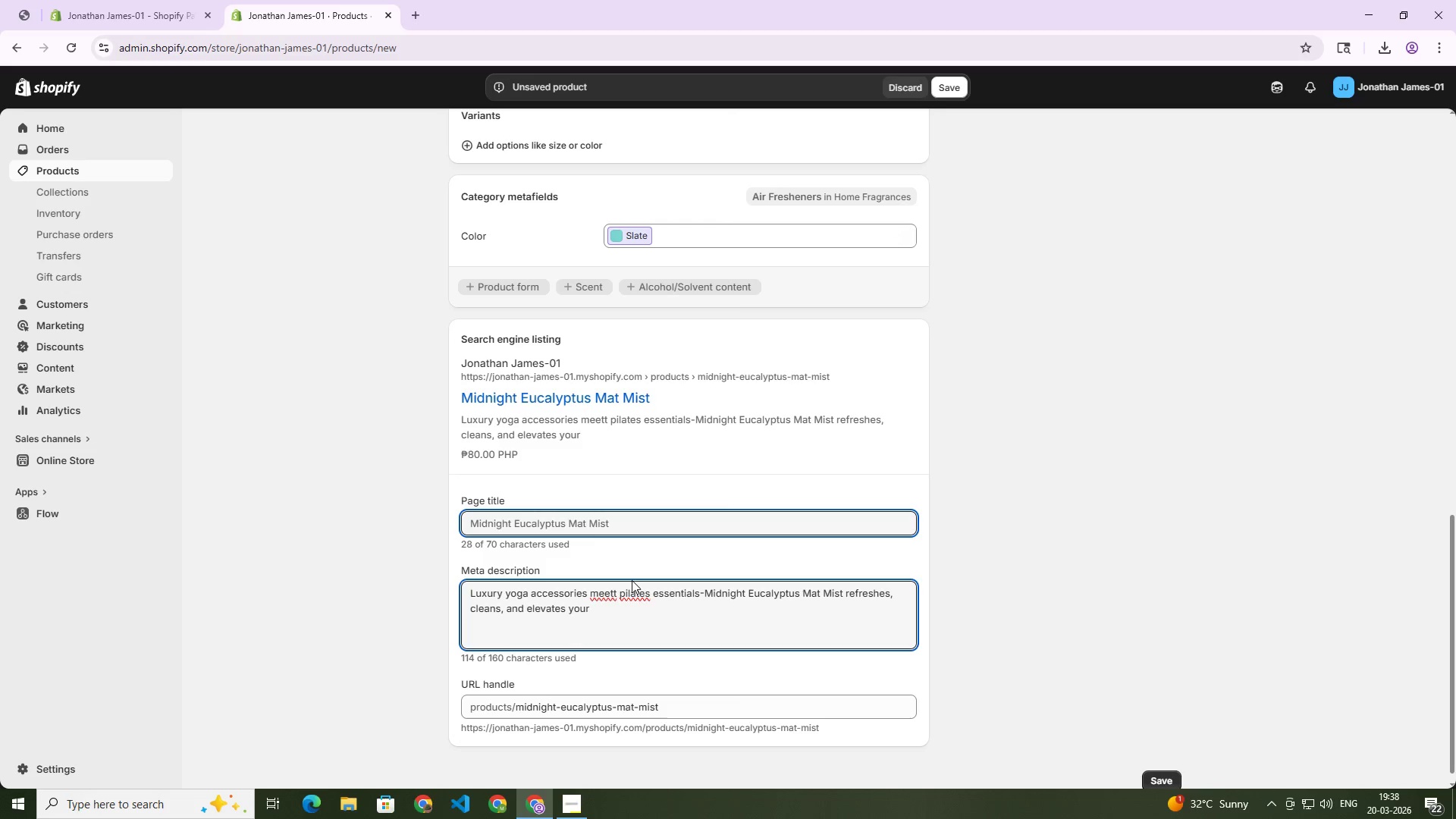 
type( mat with a calming )
key(Backspace)
type(, spa-like aroma.)
 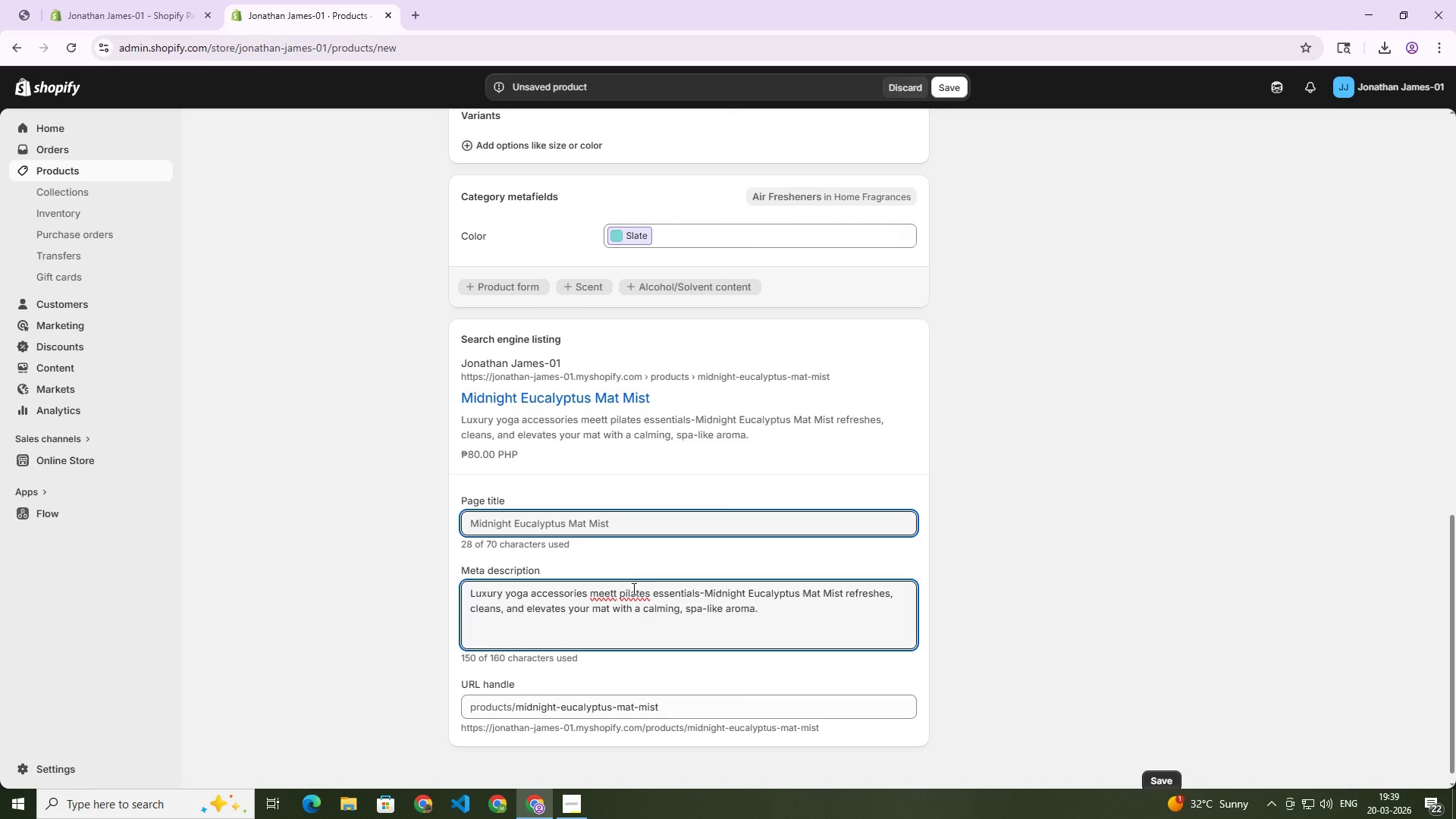 
scroll: coordinate [987, 403], scroll_direction: up, amount: 14.0
 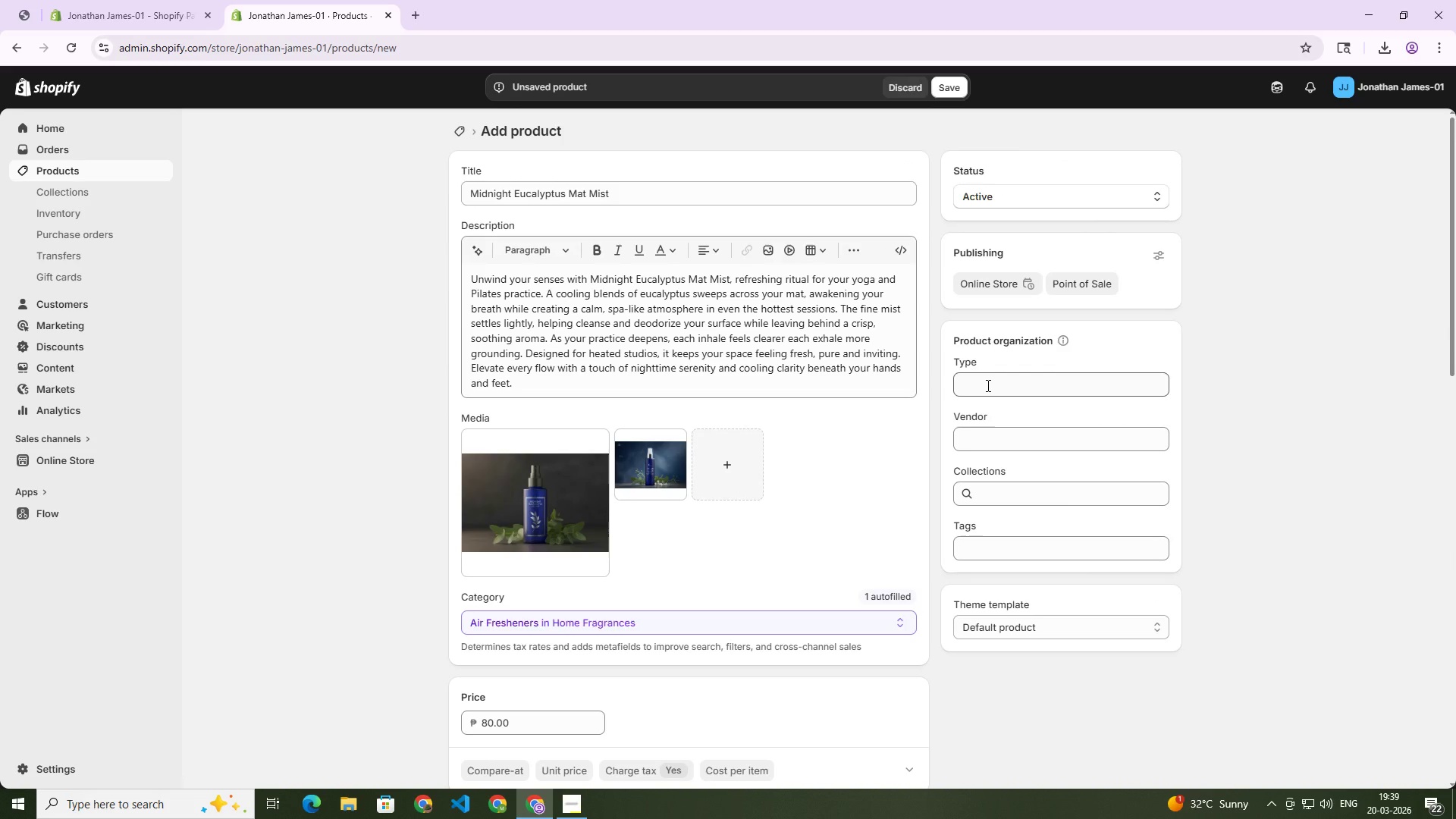 
left_click([987, 385])
 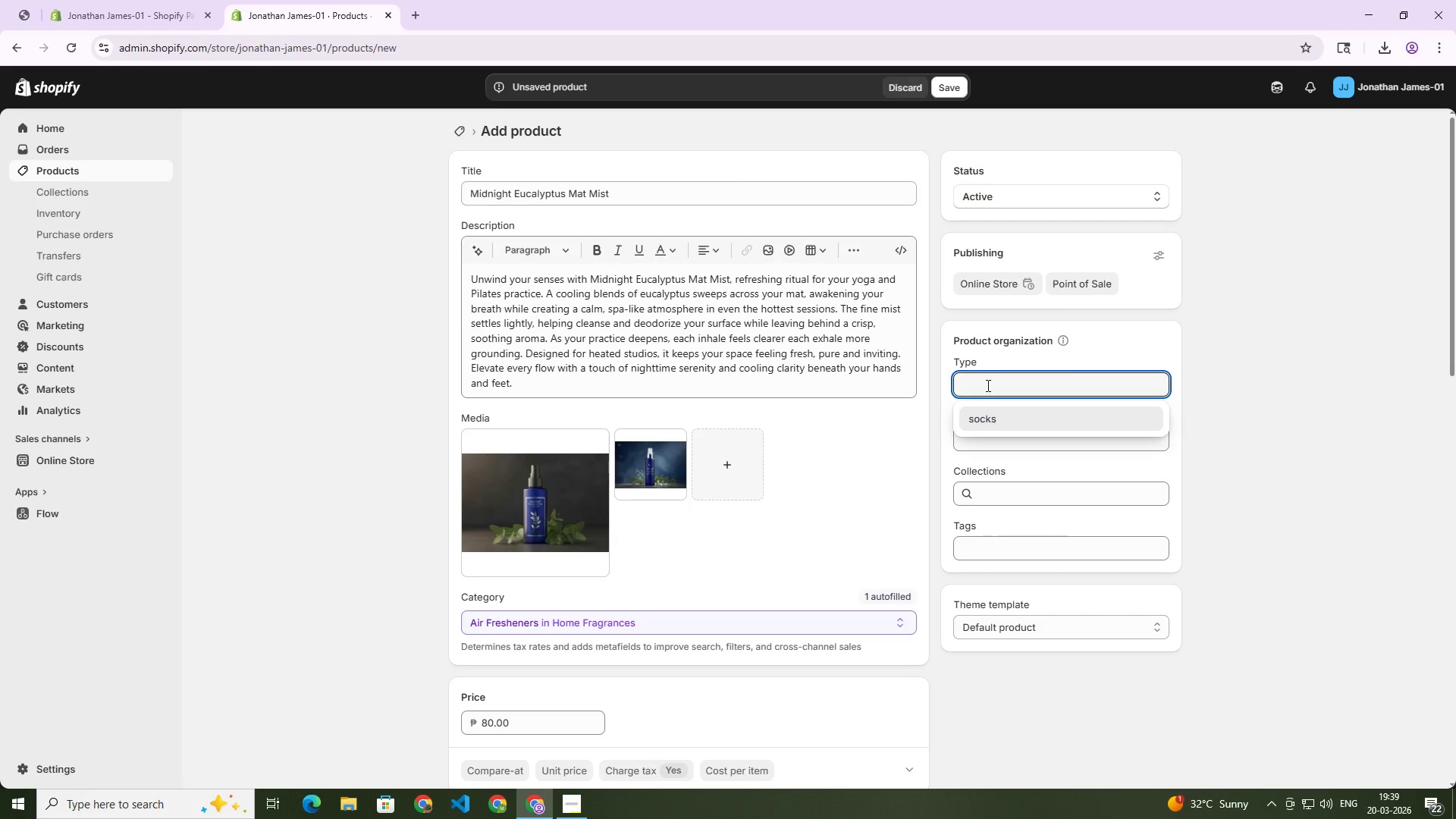 
type(Mat Cleaner)
 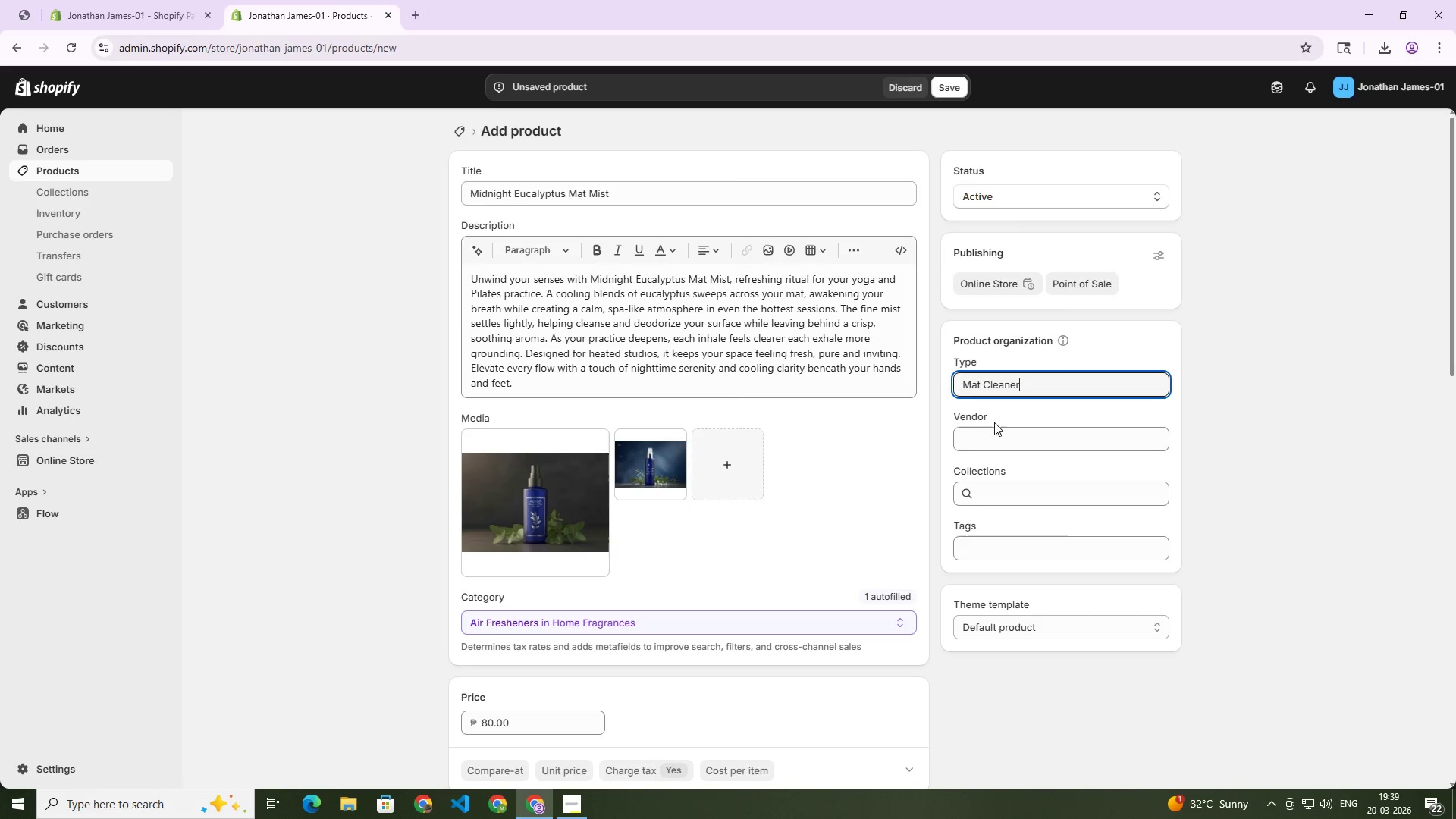 
left_click([998, 437])
 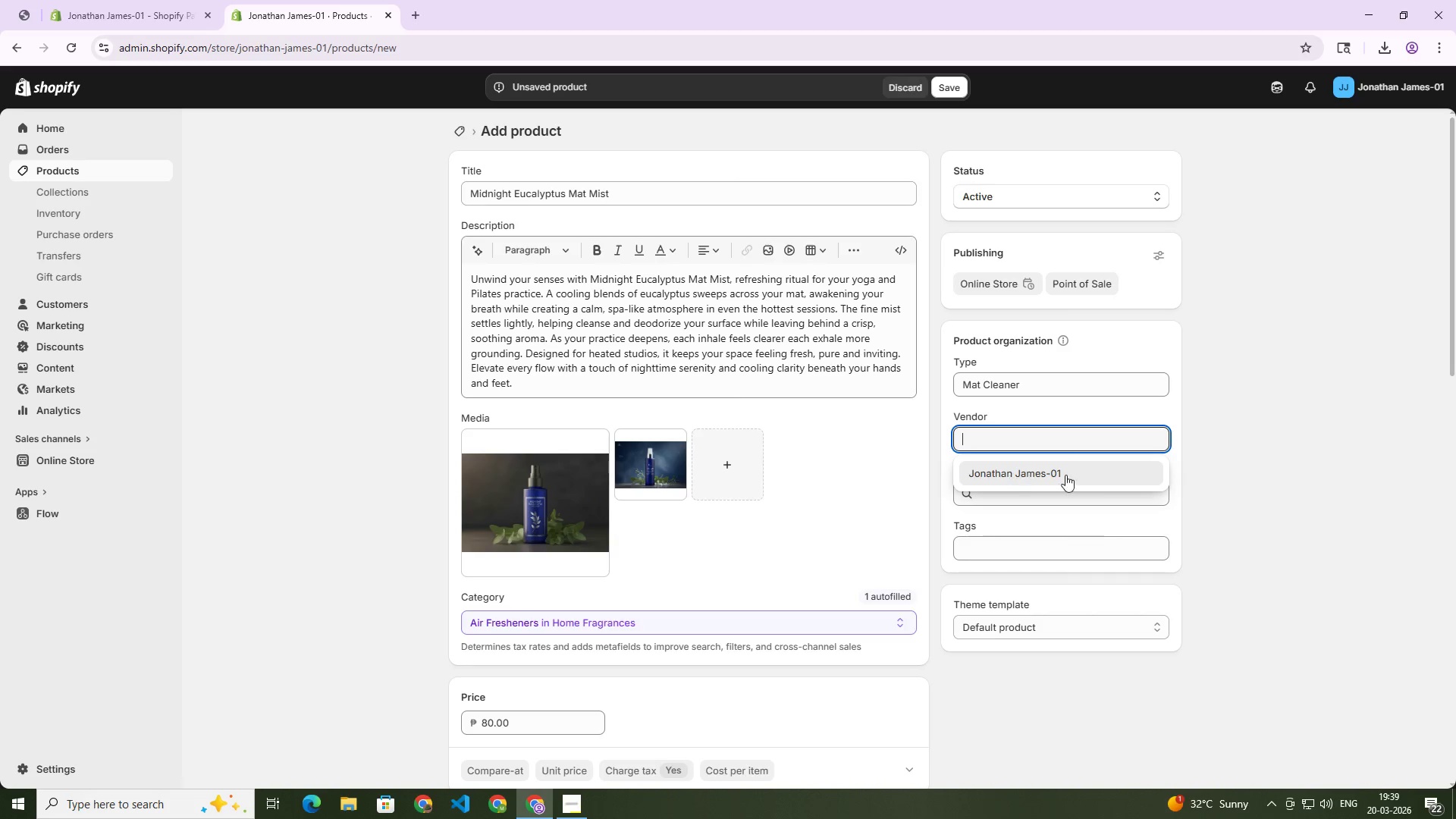 
left_click([1328, 503])
 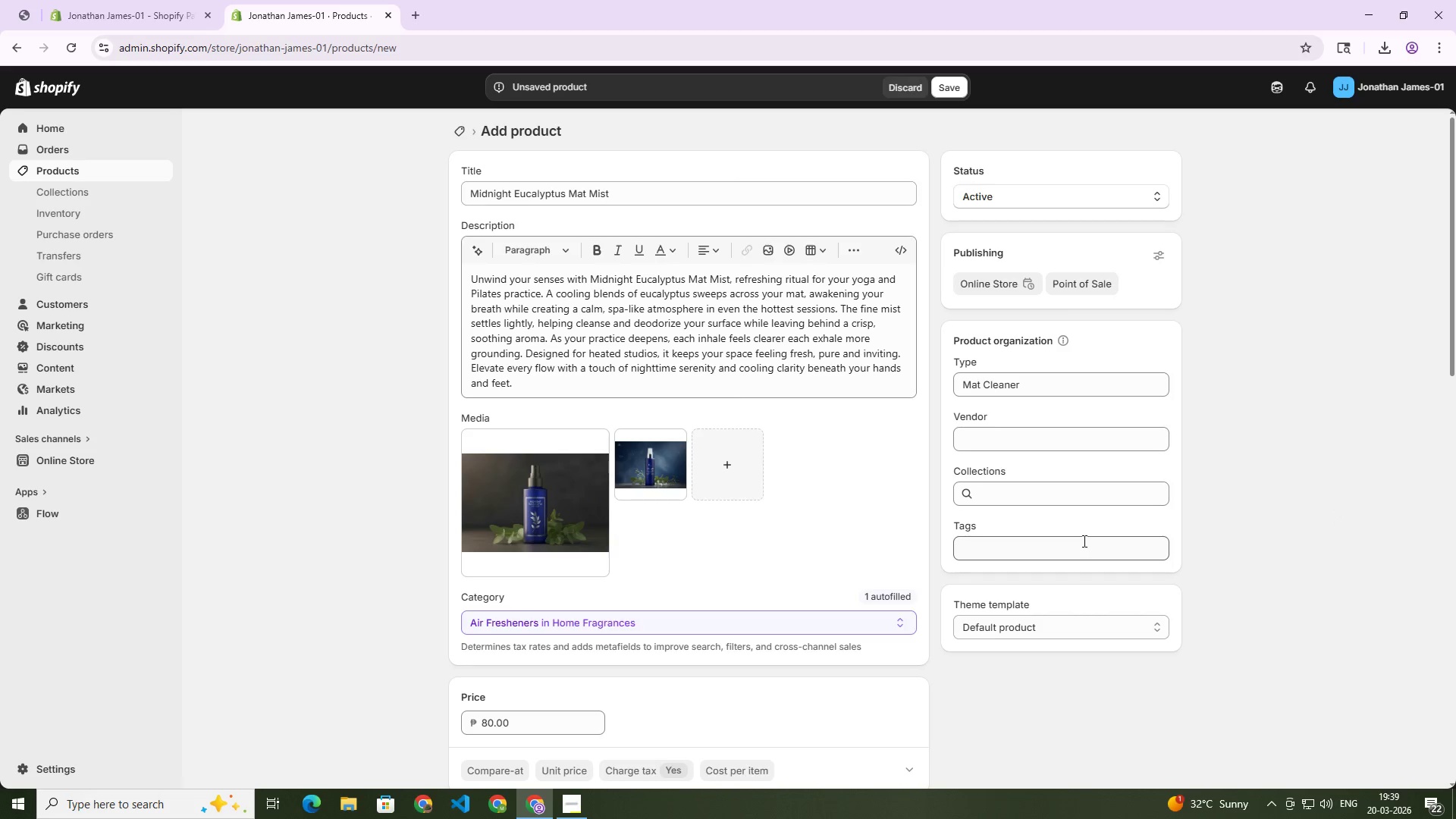 
left_click([1081, 543])
 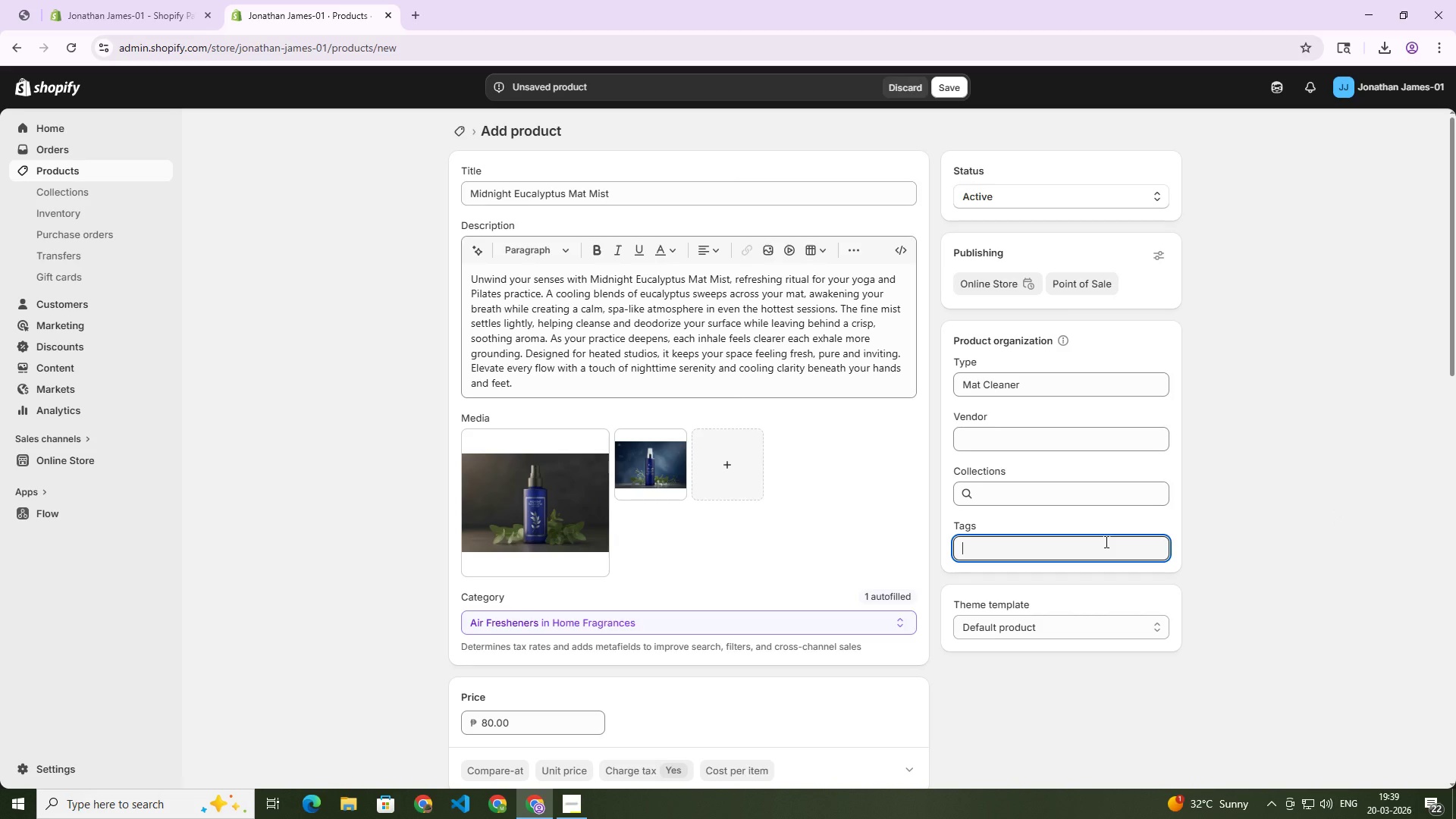 
type(yoga mat spray)
 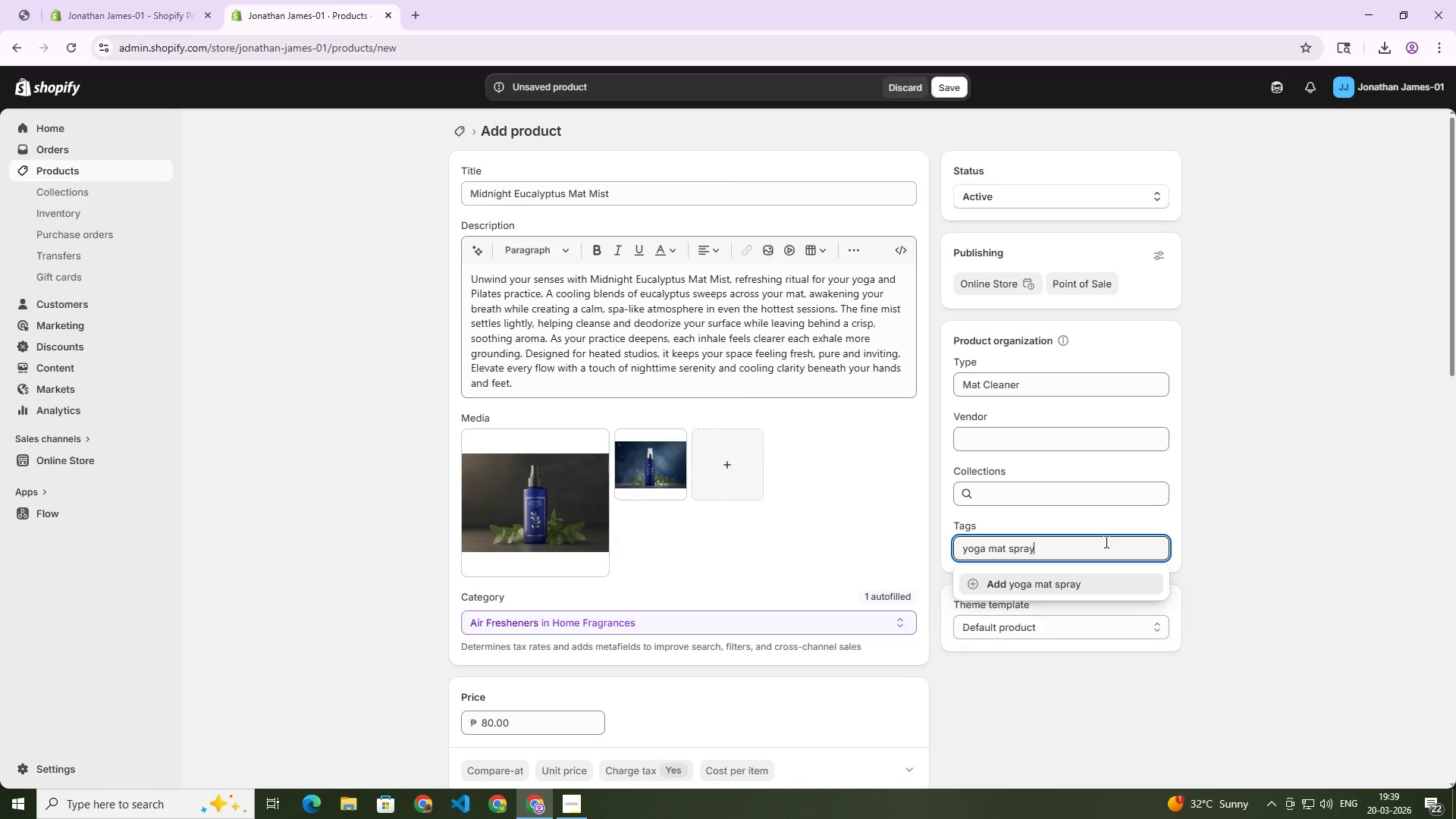 
key(Enter)
 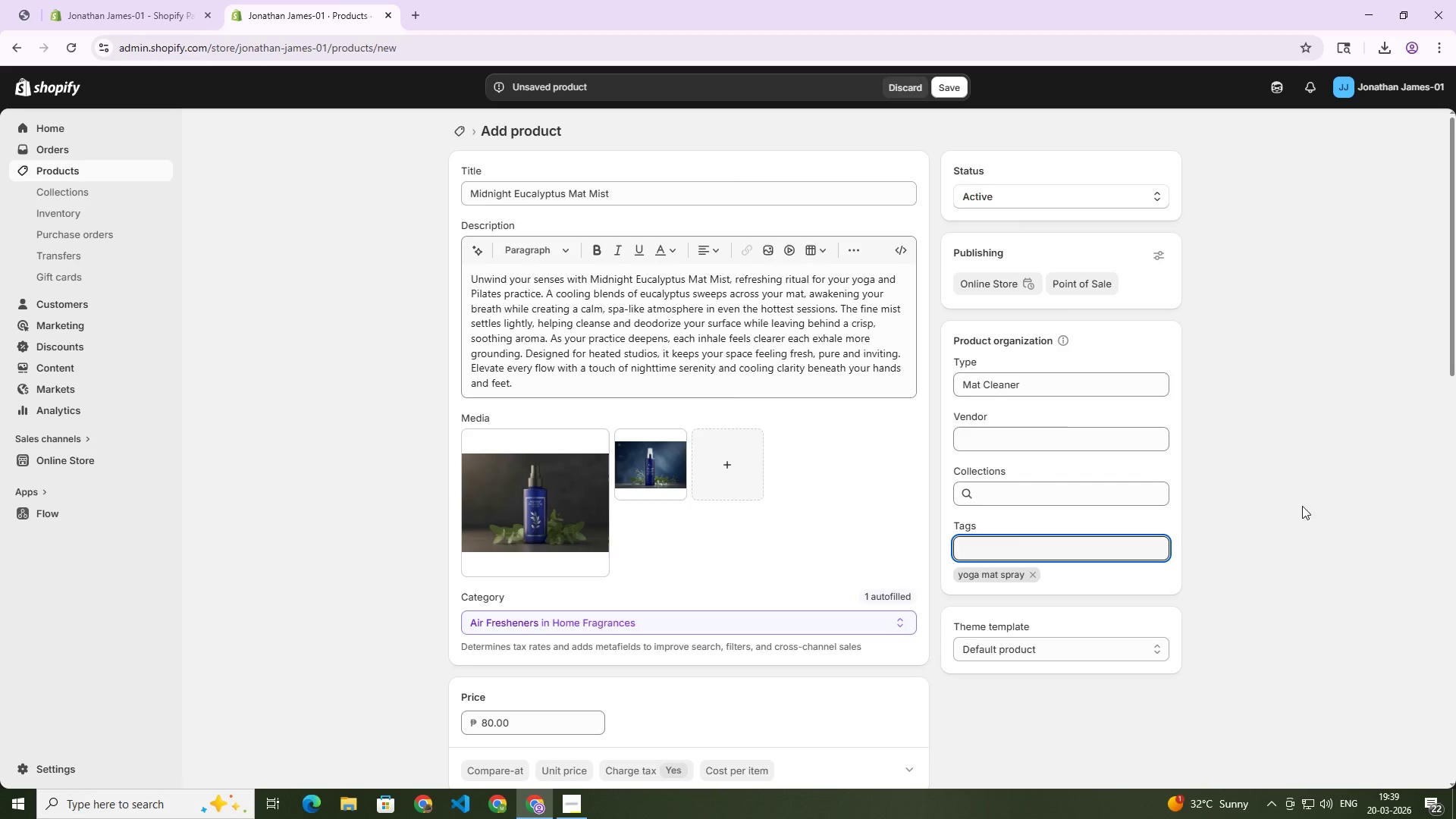 
scroll: coordinate [1189, 424], scroll_direction: up, amount: 4.0
 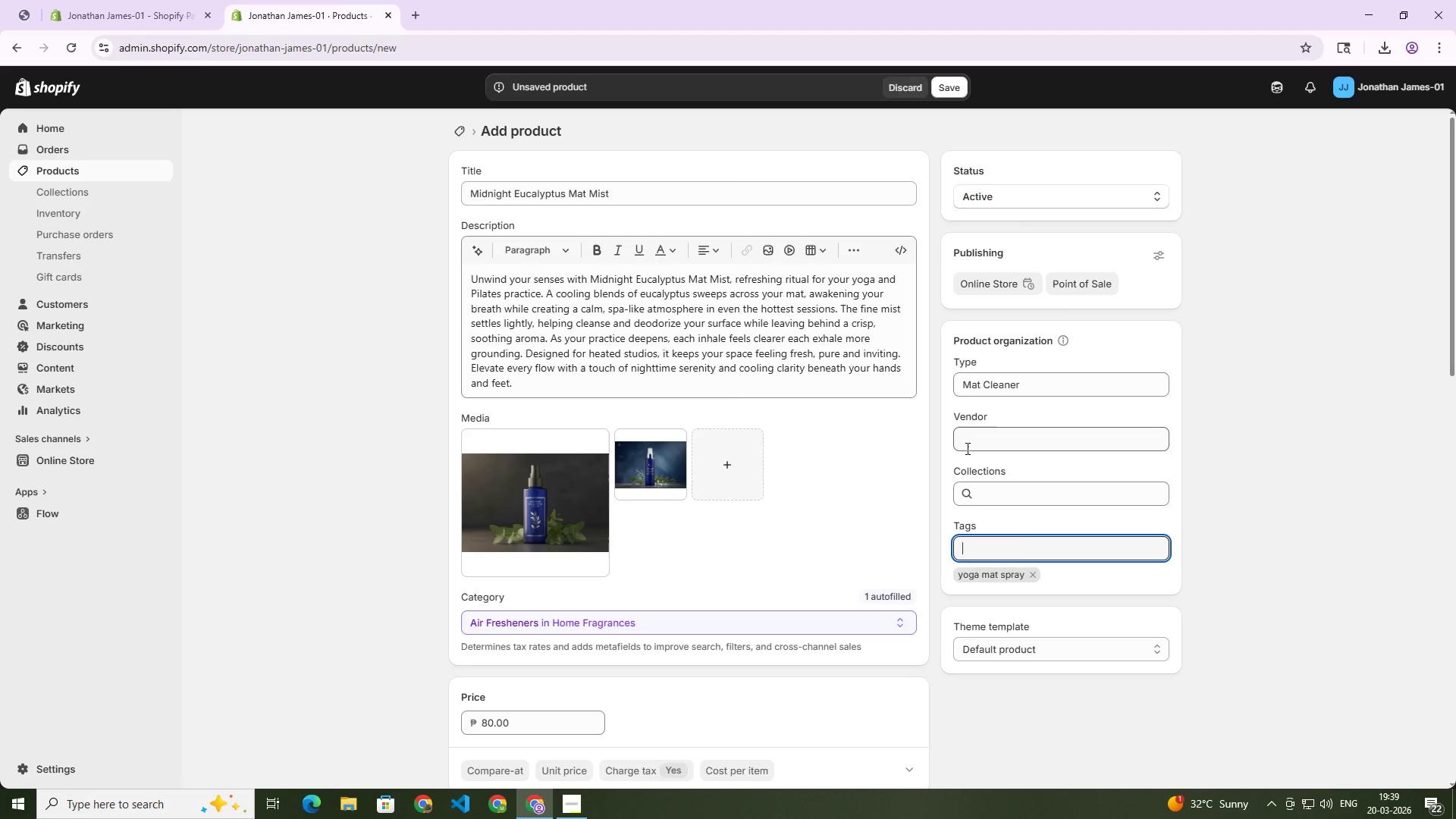 
left_click([993, 488])
 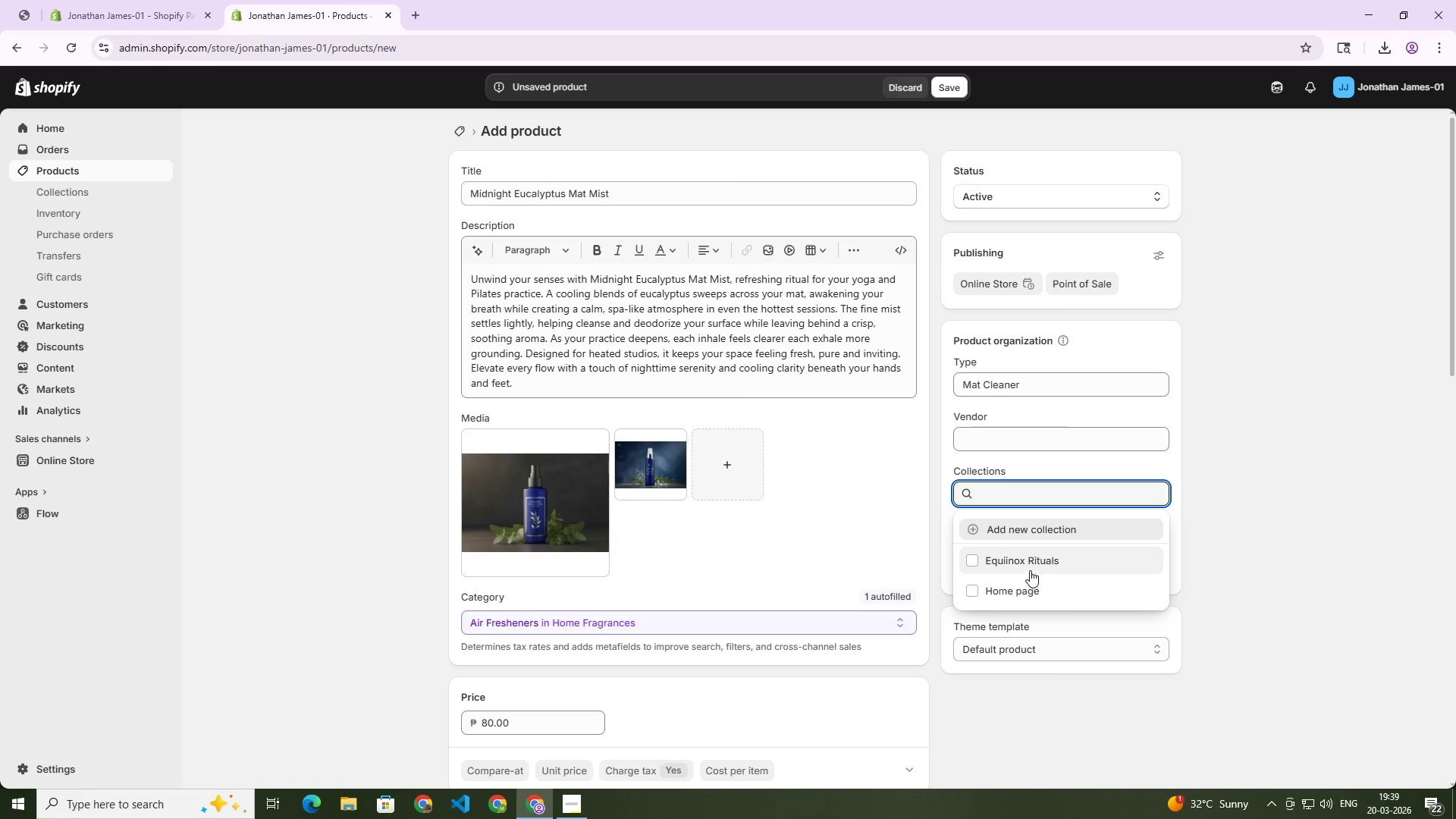 
left_click([1027, 562])
 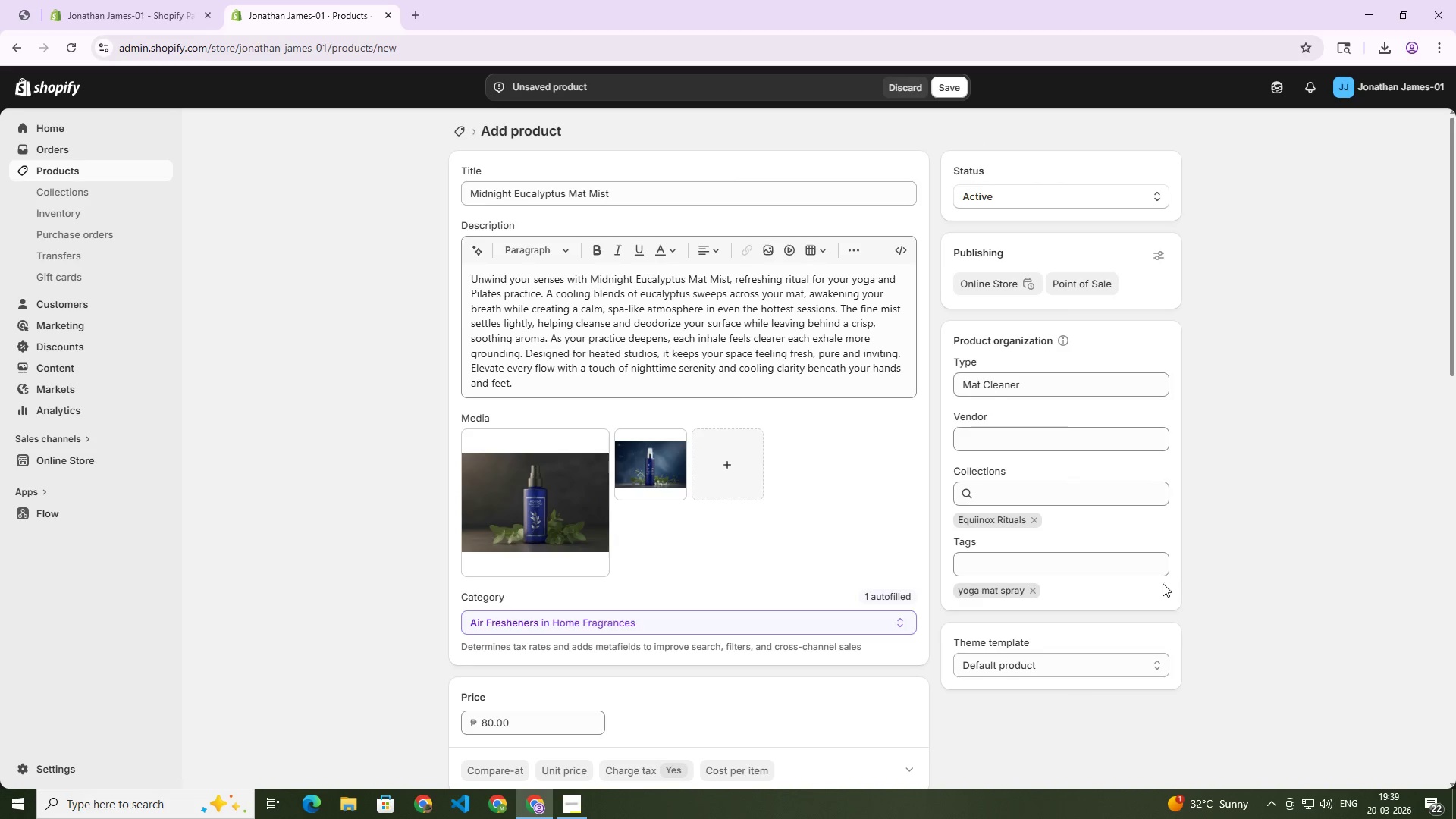 
scroll: coordinate [525, 651], scroll_direction: down, amount: 10.0
 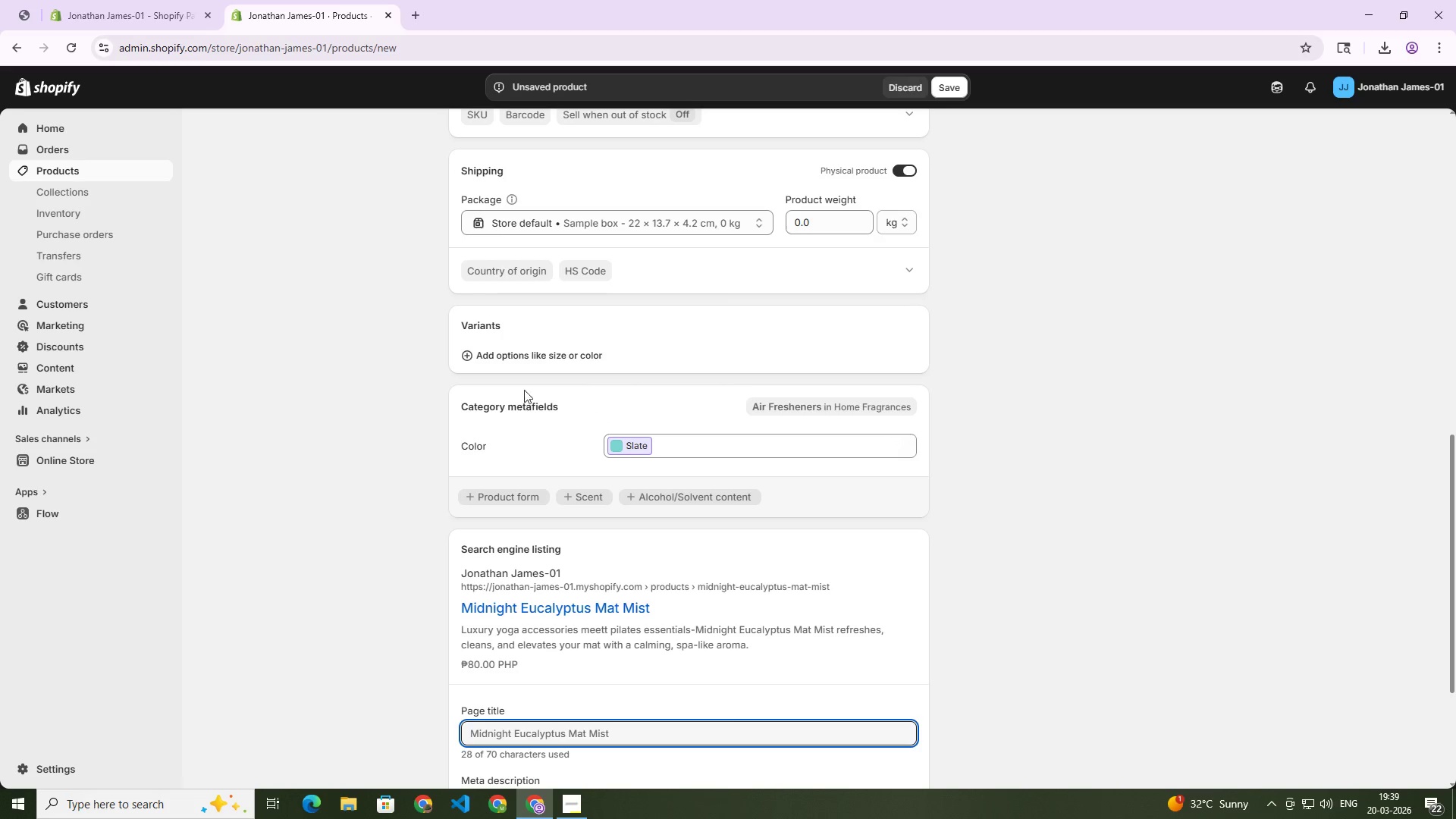 
left_click([523, 352])
 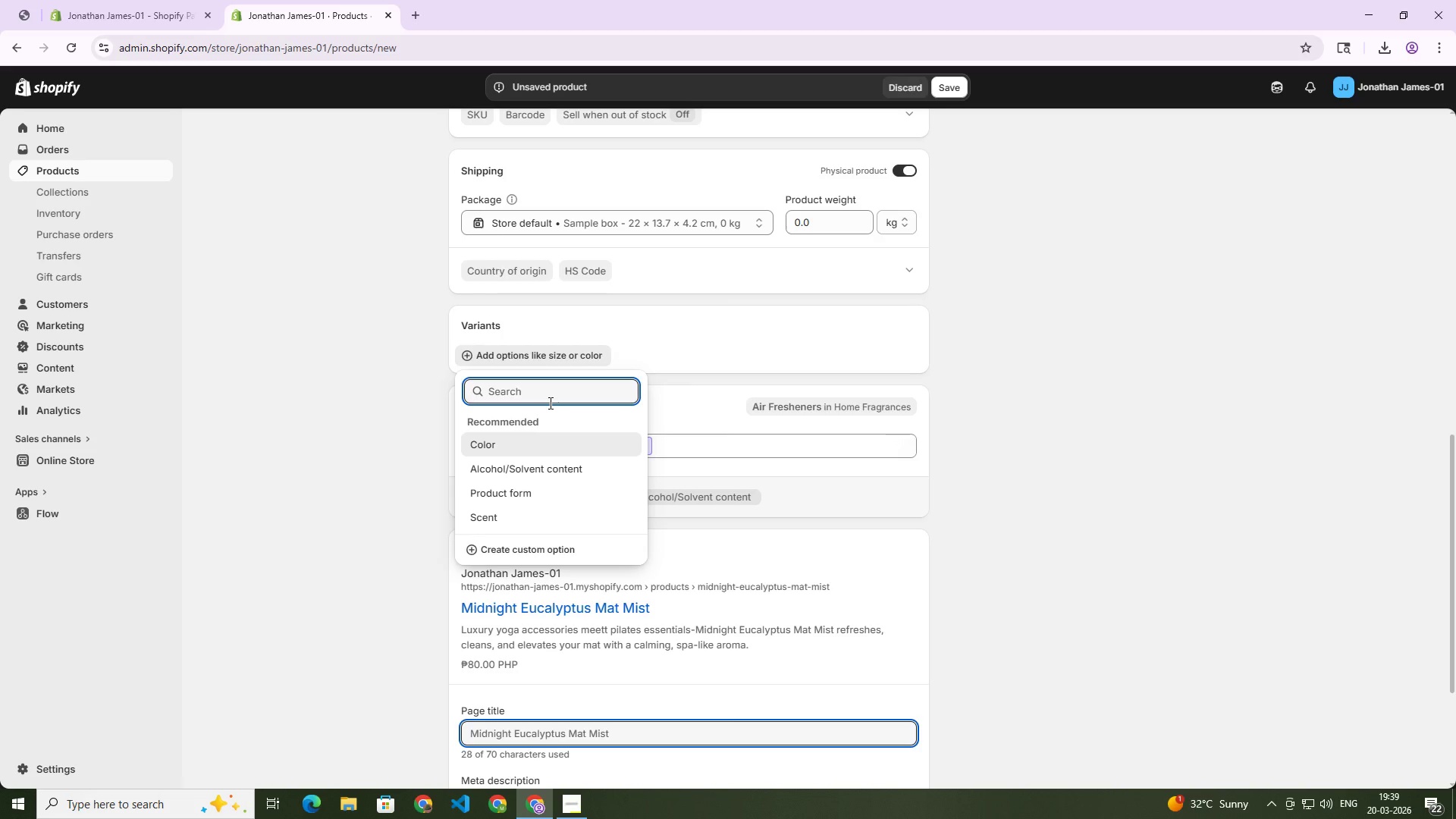 
type(Size)
 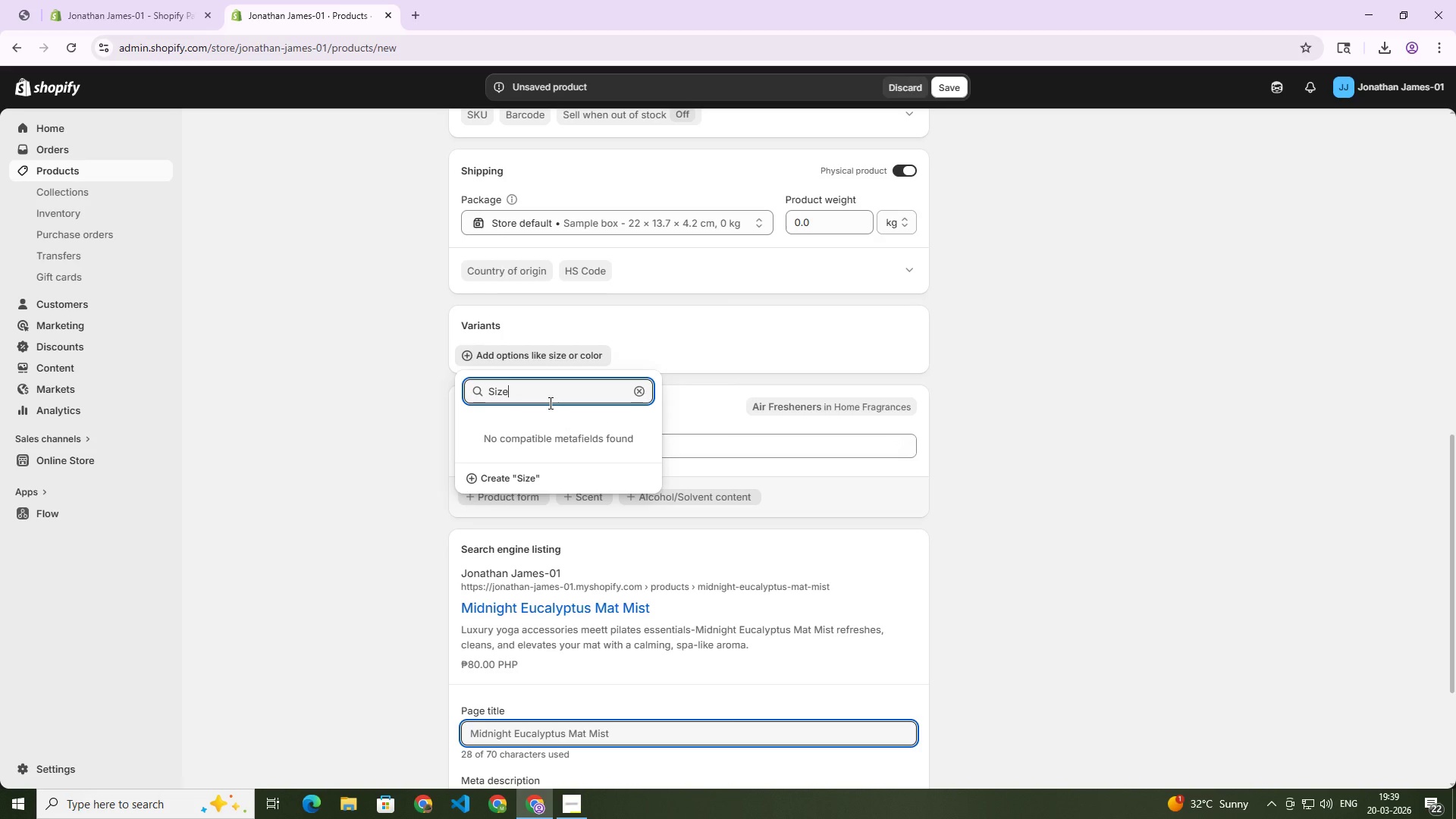 
key(Enter)
 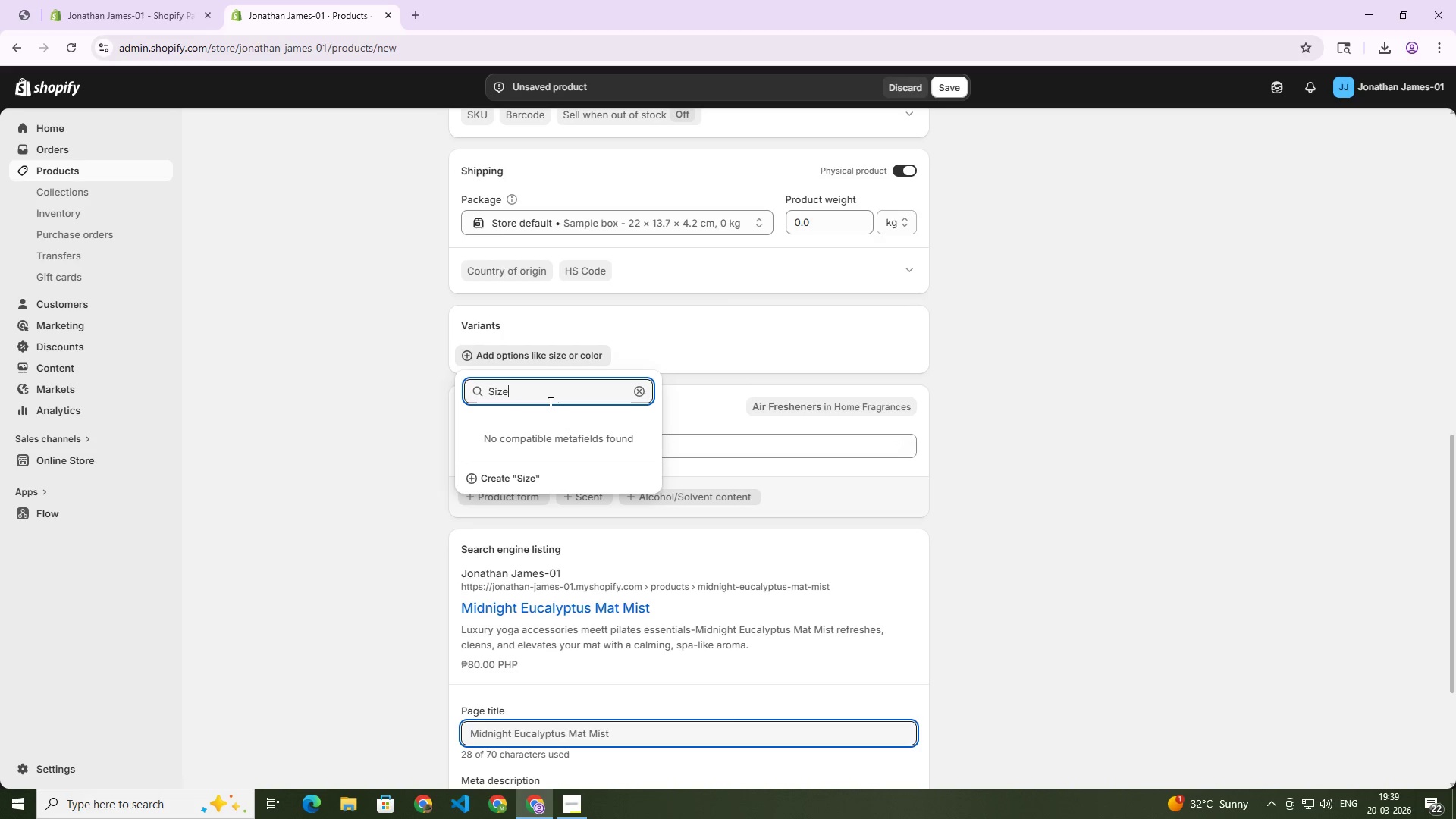 
key(S)
 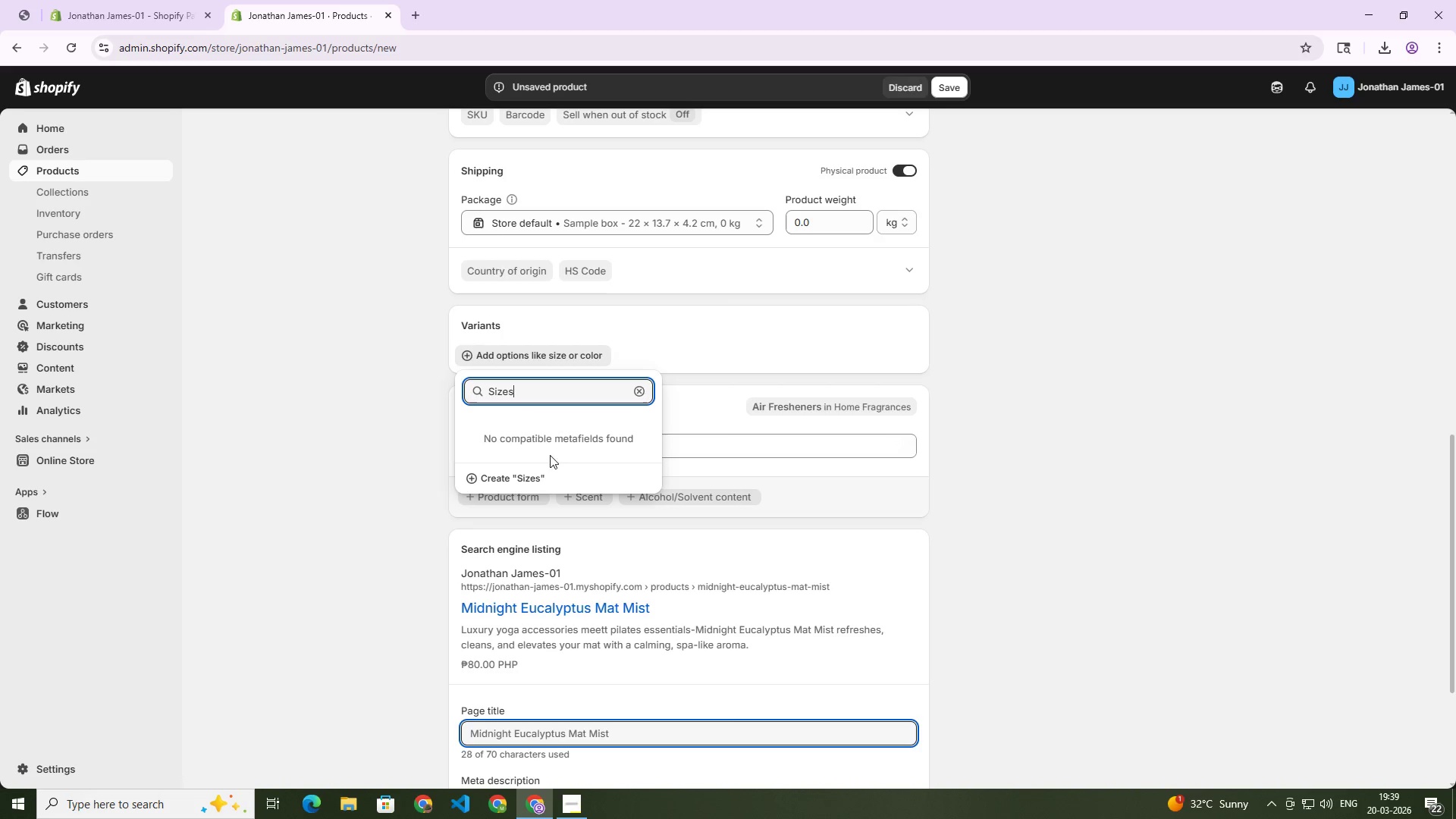 
left_click_drag(start_coordinate=[522, 469], to_coordinate=[520, 475])
 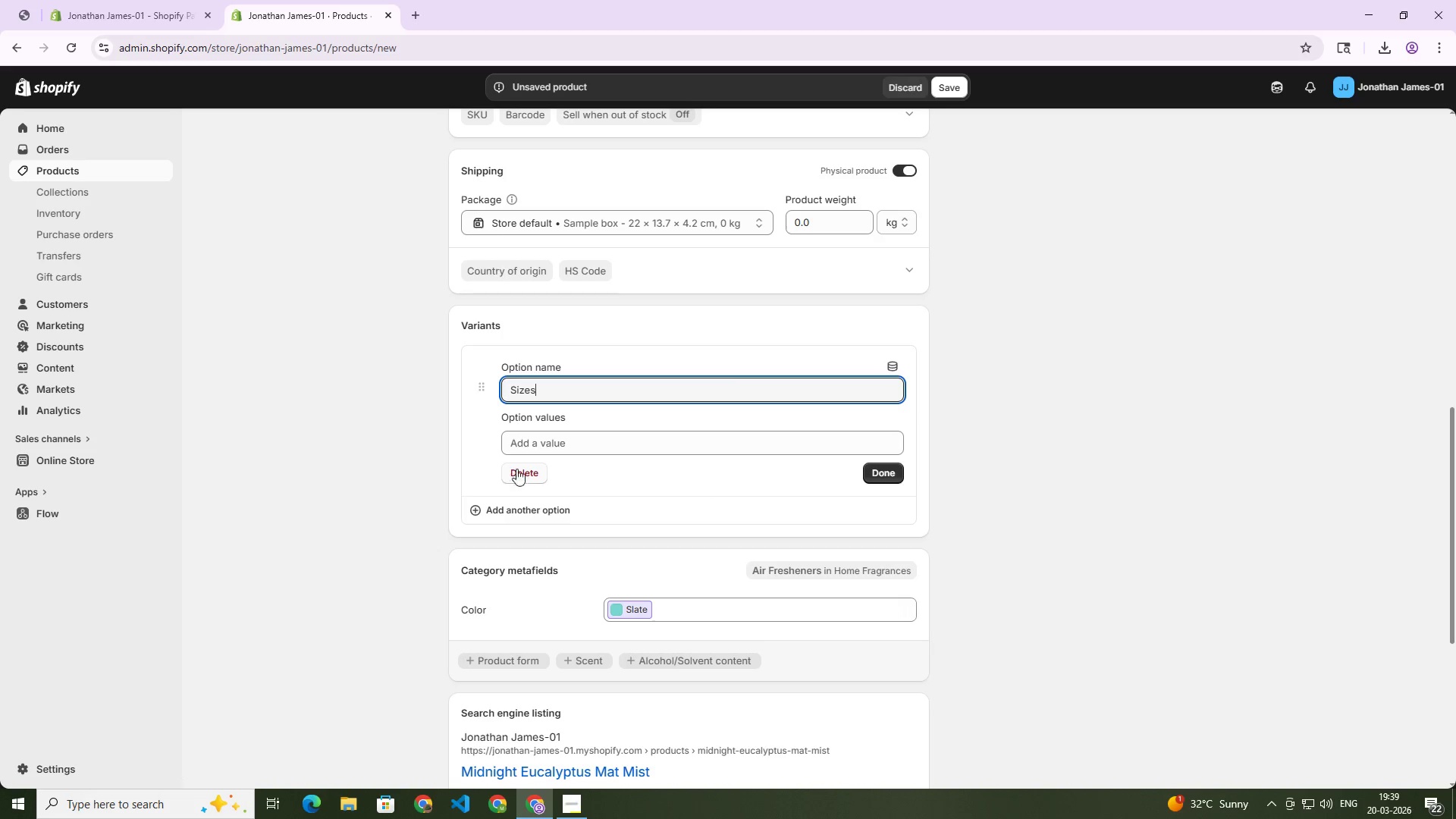 
left_click([547, 447])
 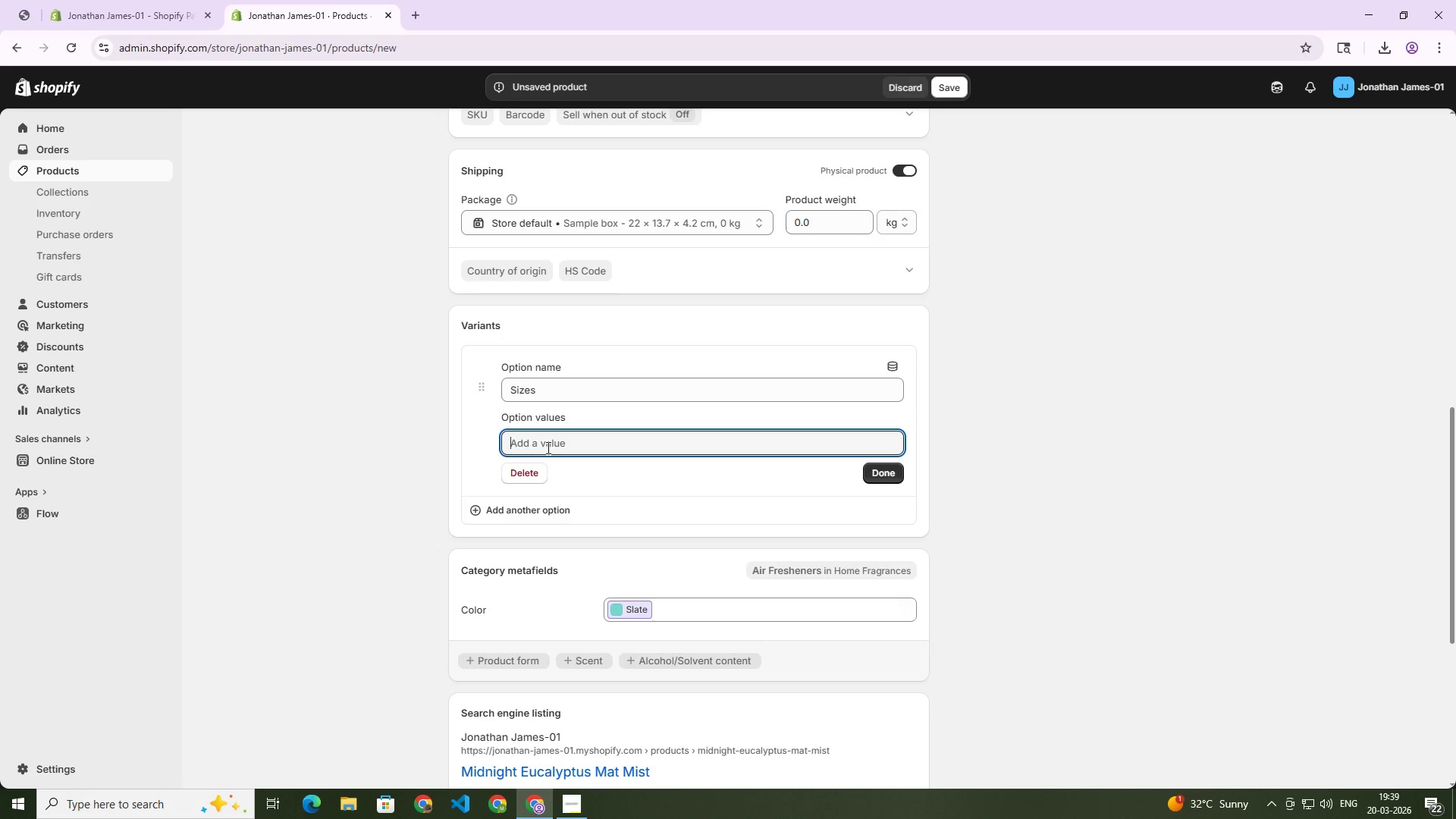 
type(So)
key(Backspace)
key(Backspace)
type(650)
key(Backspace)
key(Backspace)
key(Backspace)
 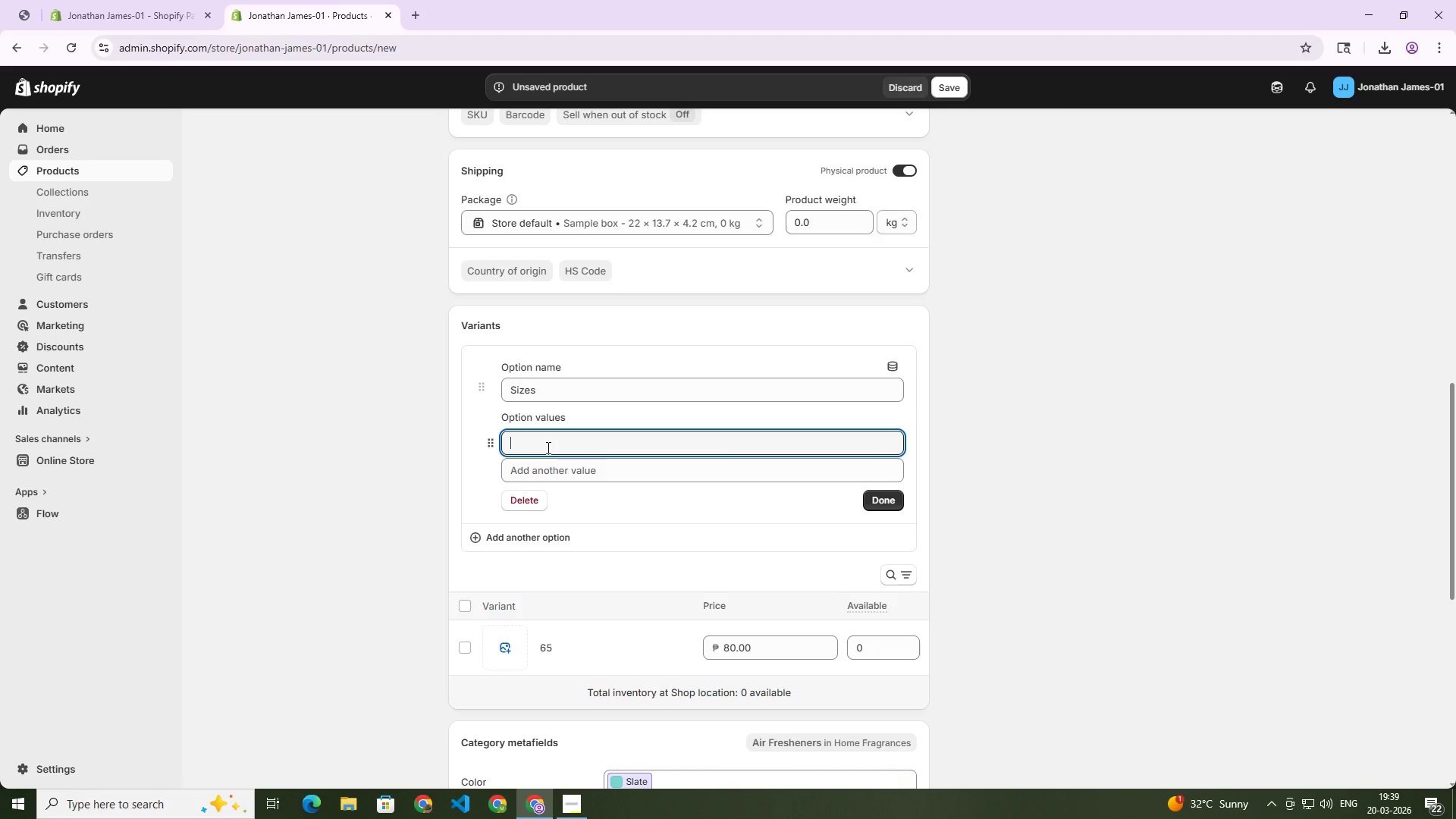 
type(50mk)
key(Backspace)
type(l)
 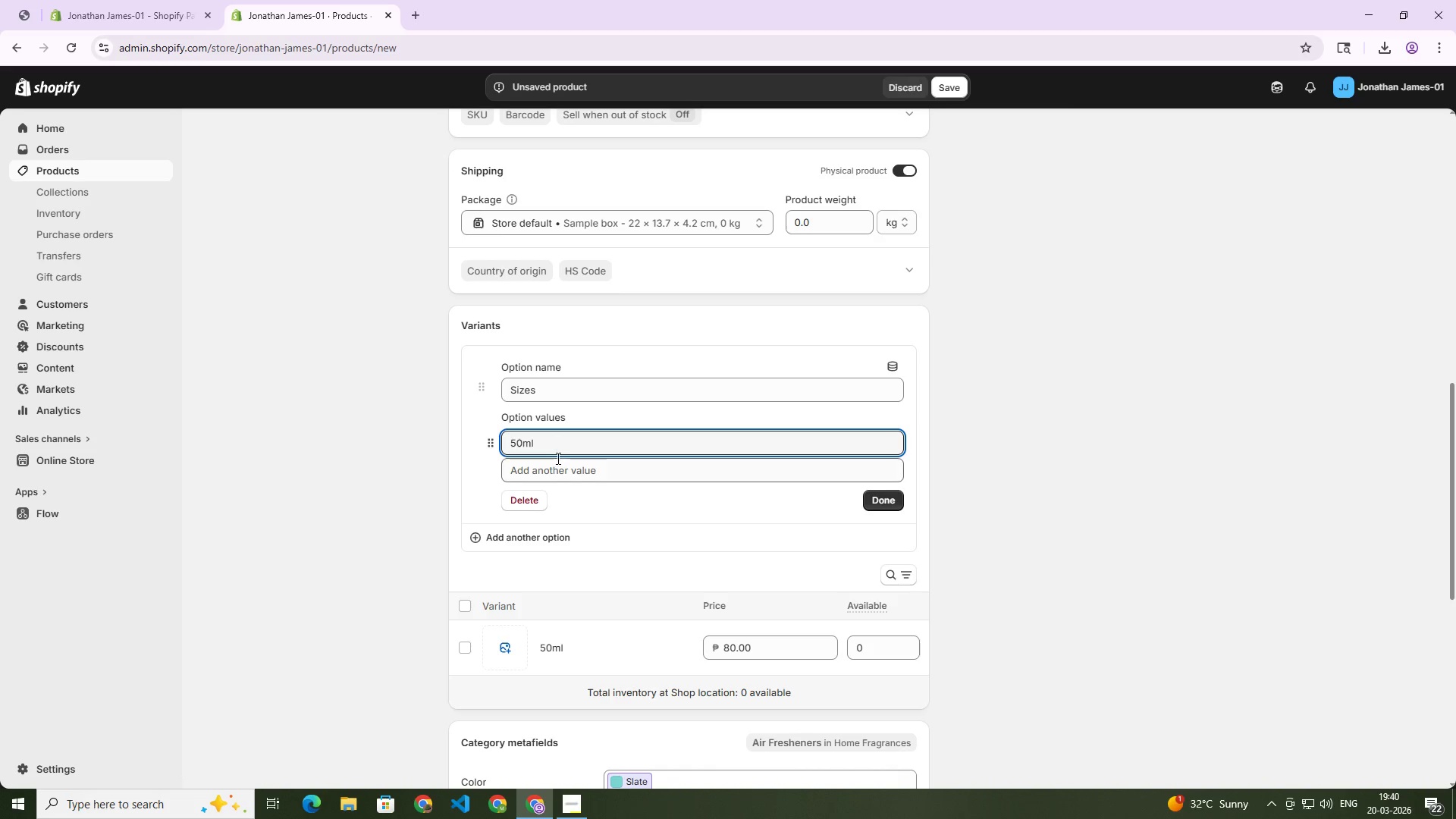 
left_click([555, 460])